 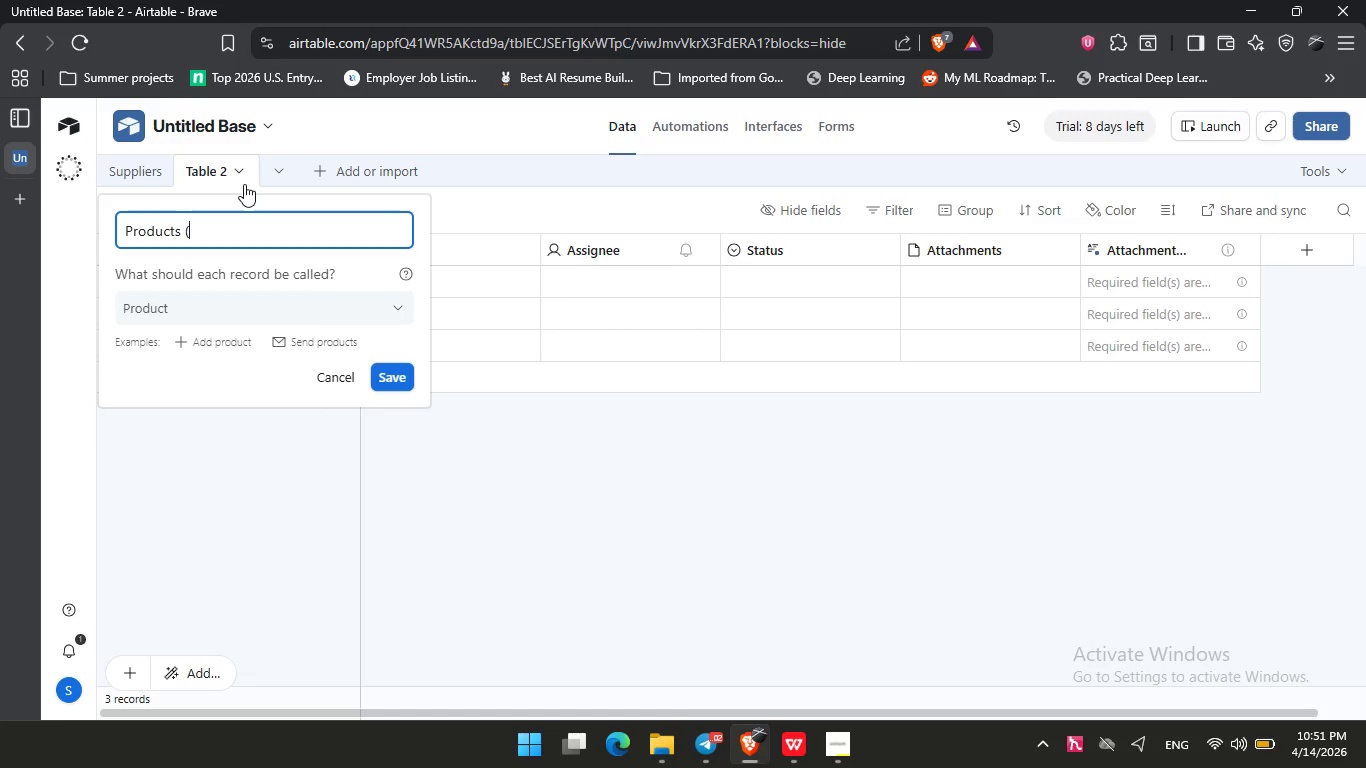 
hold_key(key=ShiftLeft, duration=0.33)
 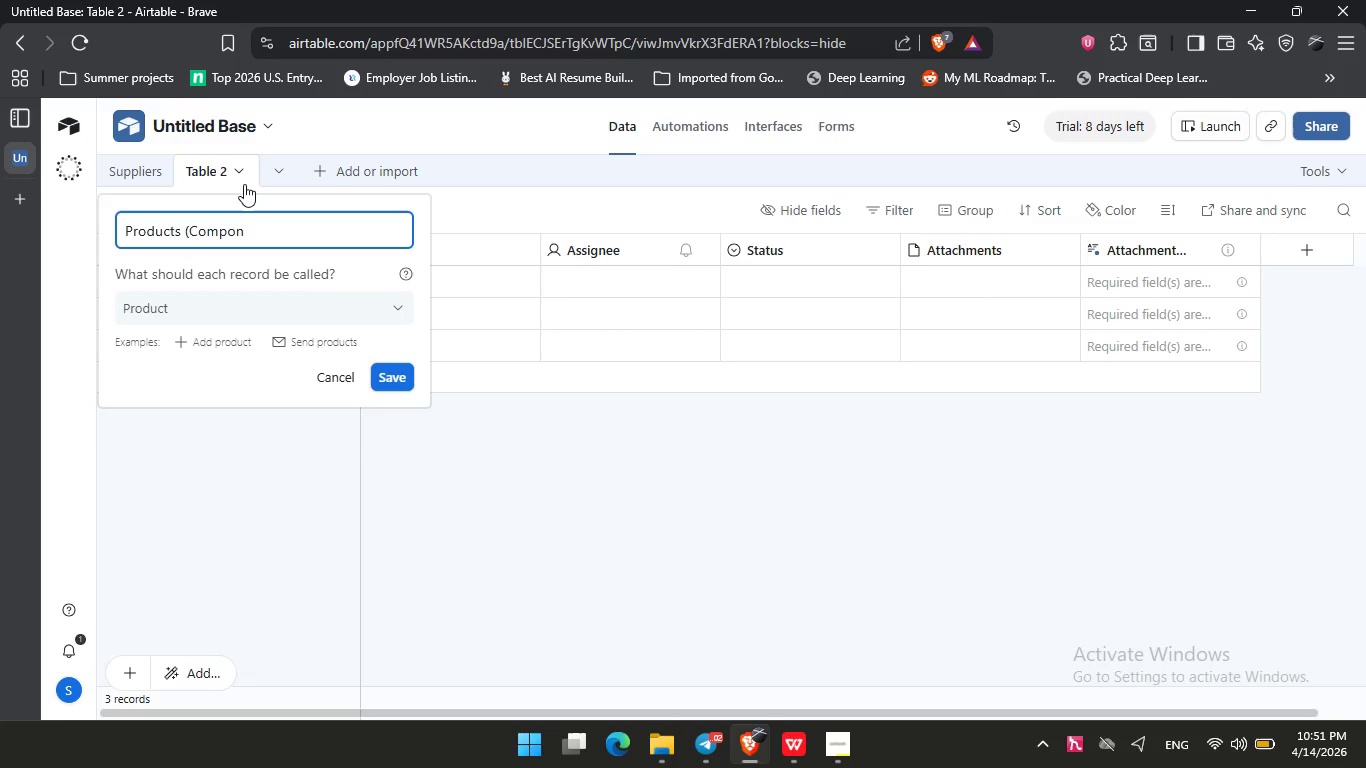 
wait(8.38)
 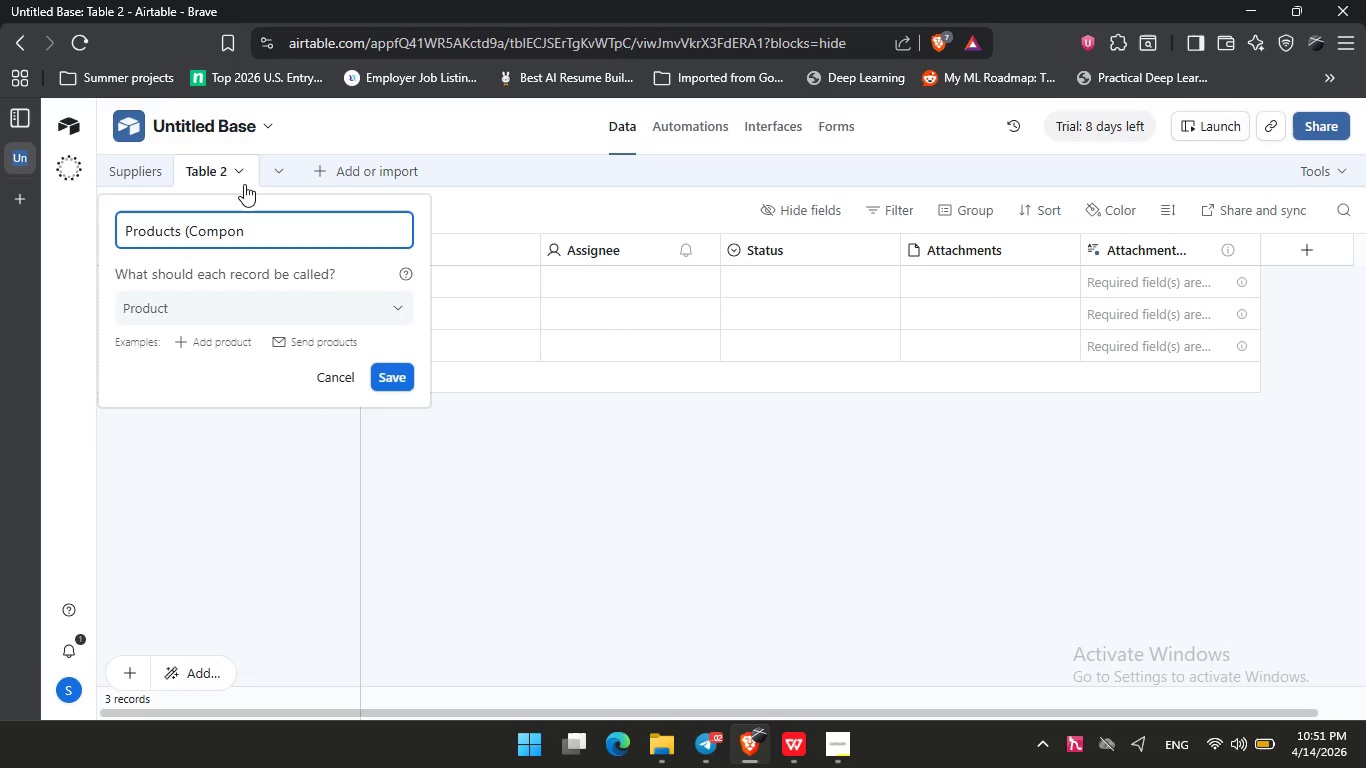 
key(Backspace)
key(Backspace)
type(onents))
 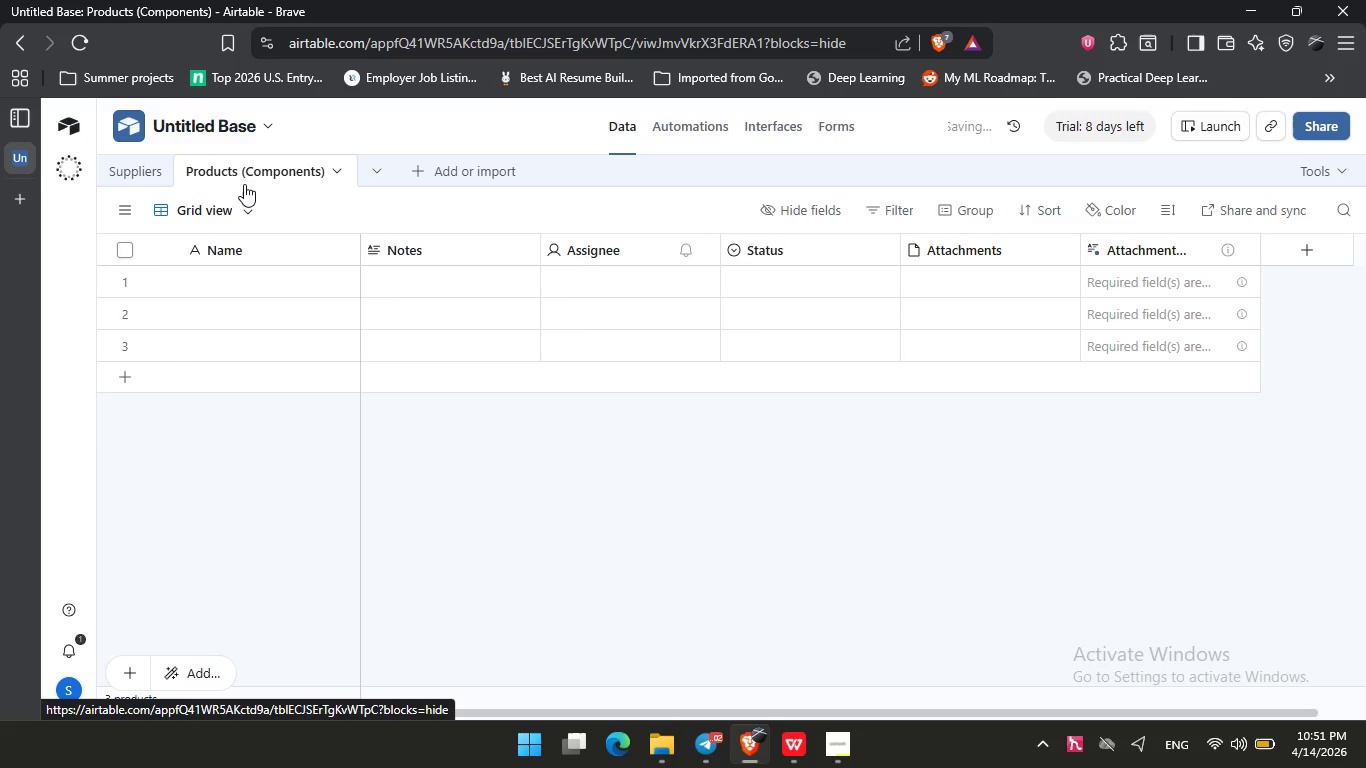 
 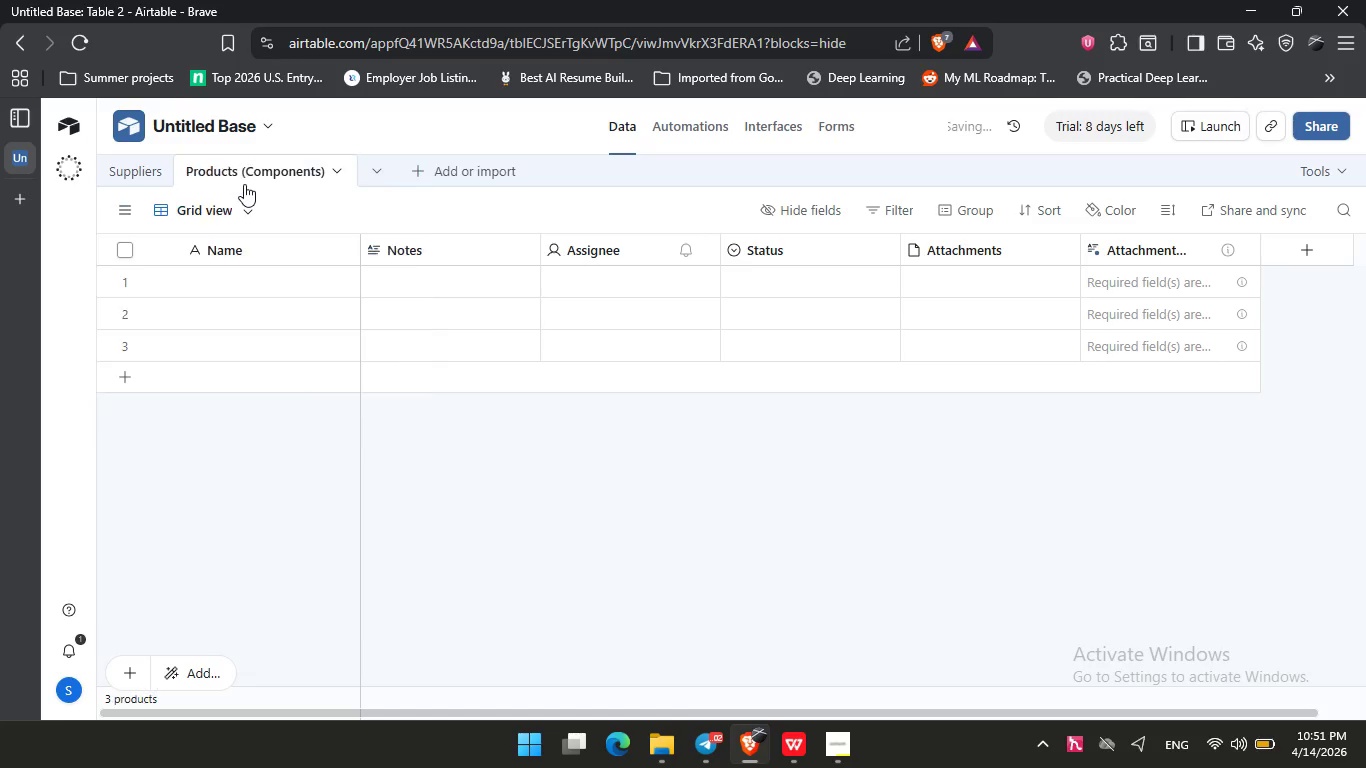 
key(Enter)
 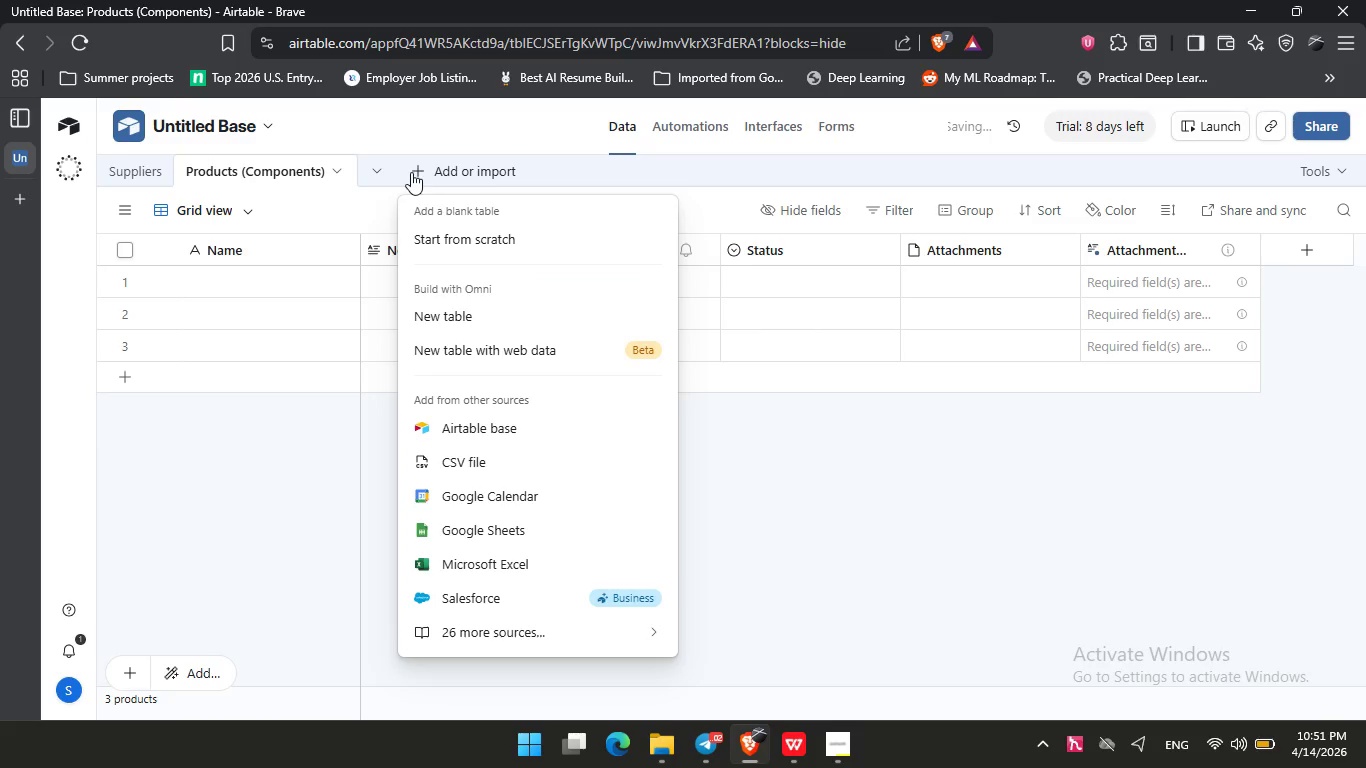 
left_click([463, 227])
 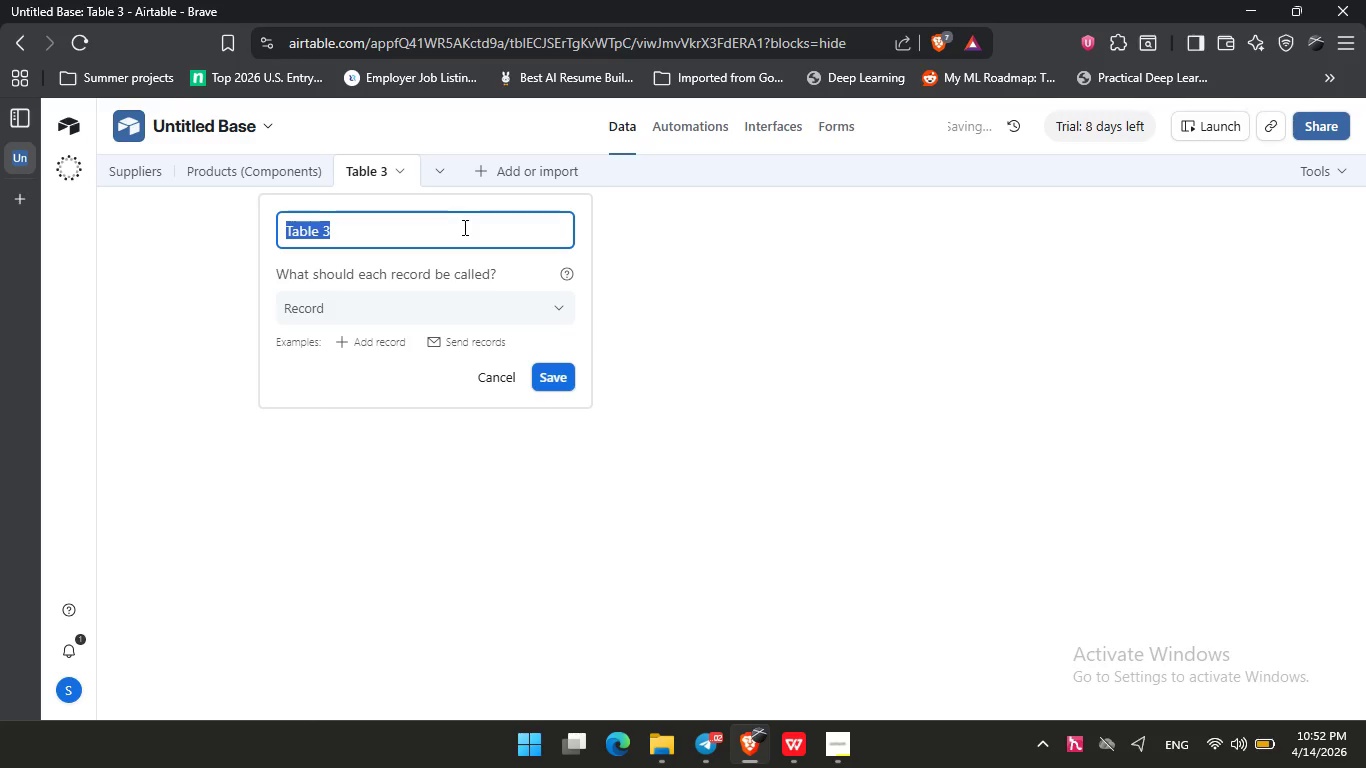 
type(Inverntory)
 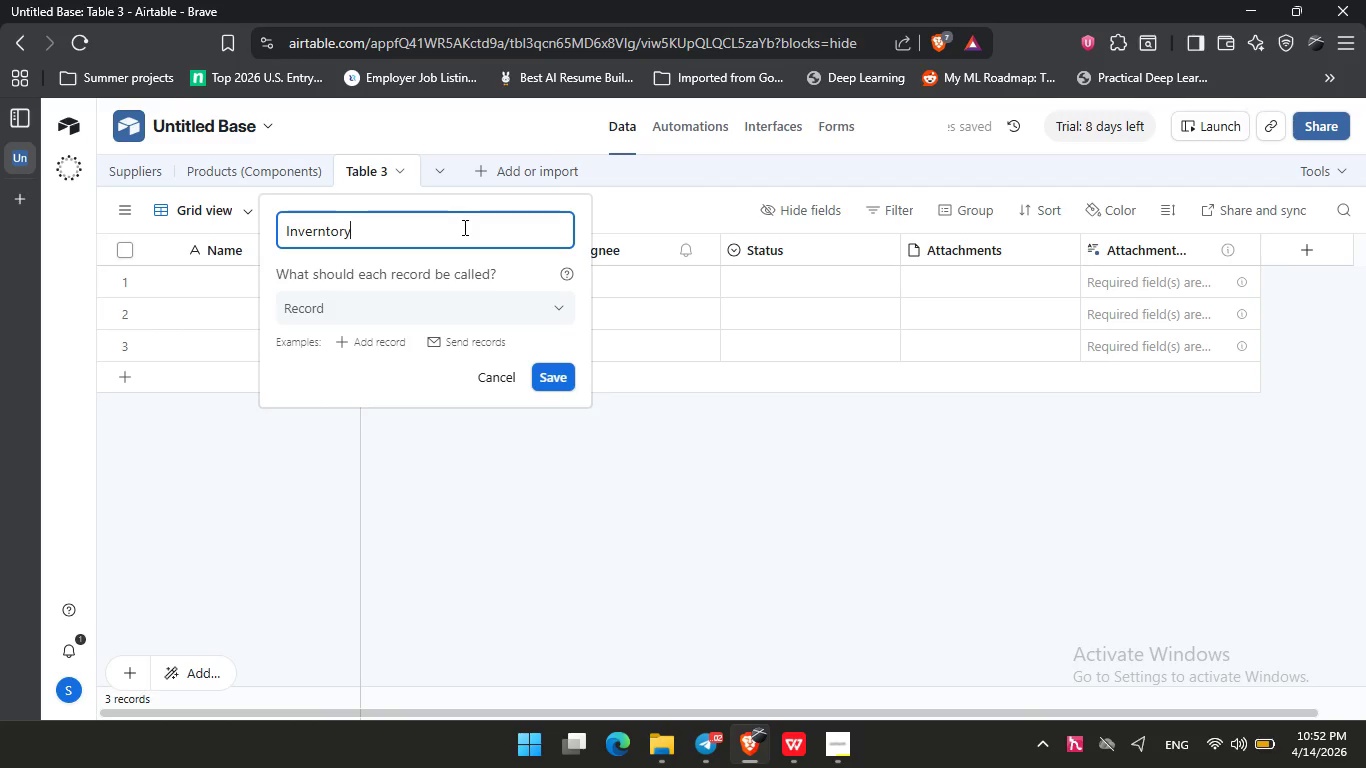 
key(ArrowLeft)
 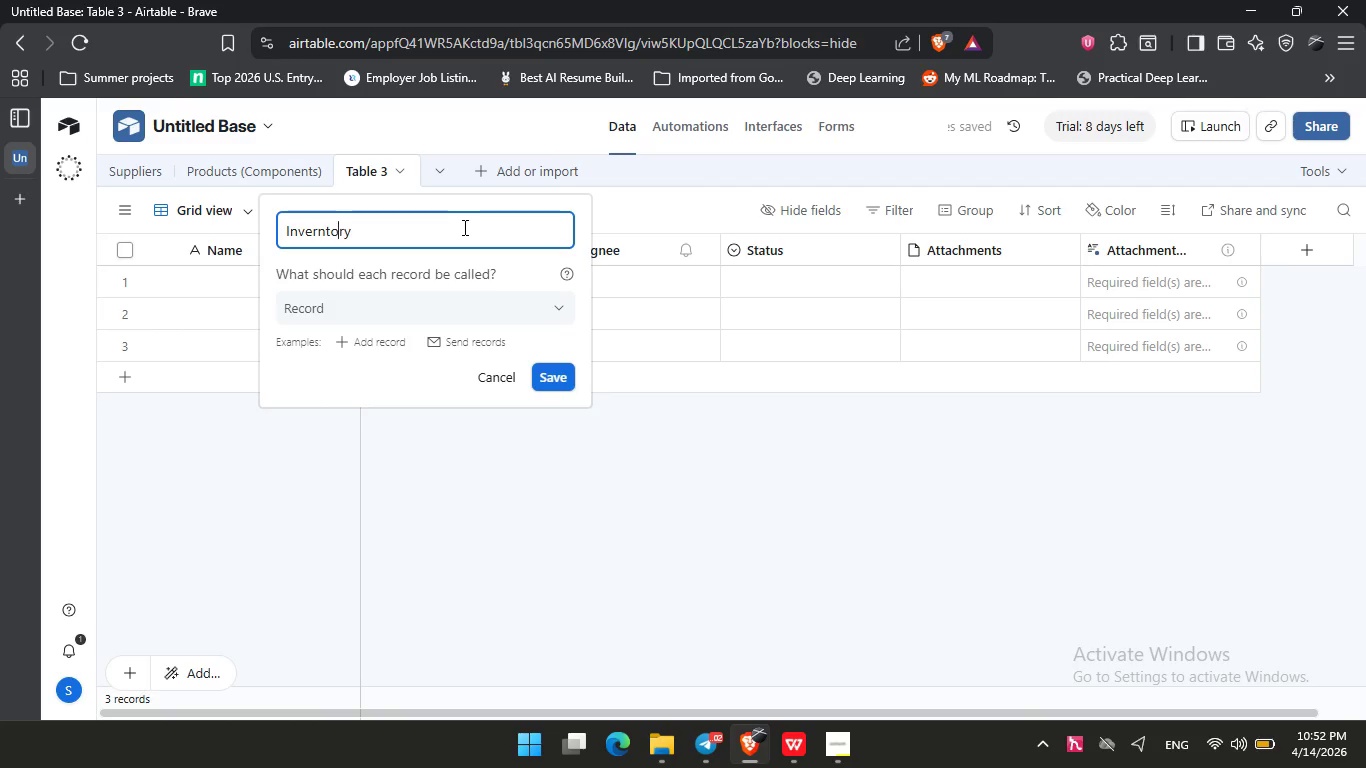 
key(ArrowLeft)
 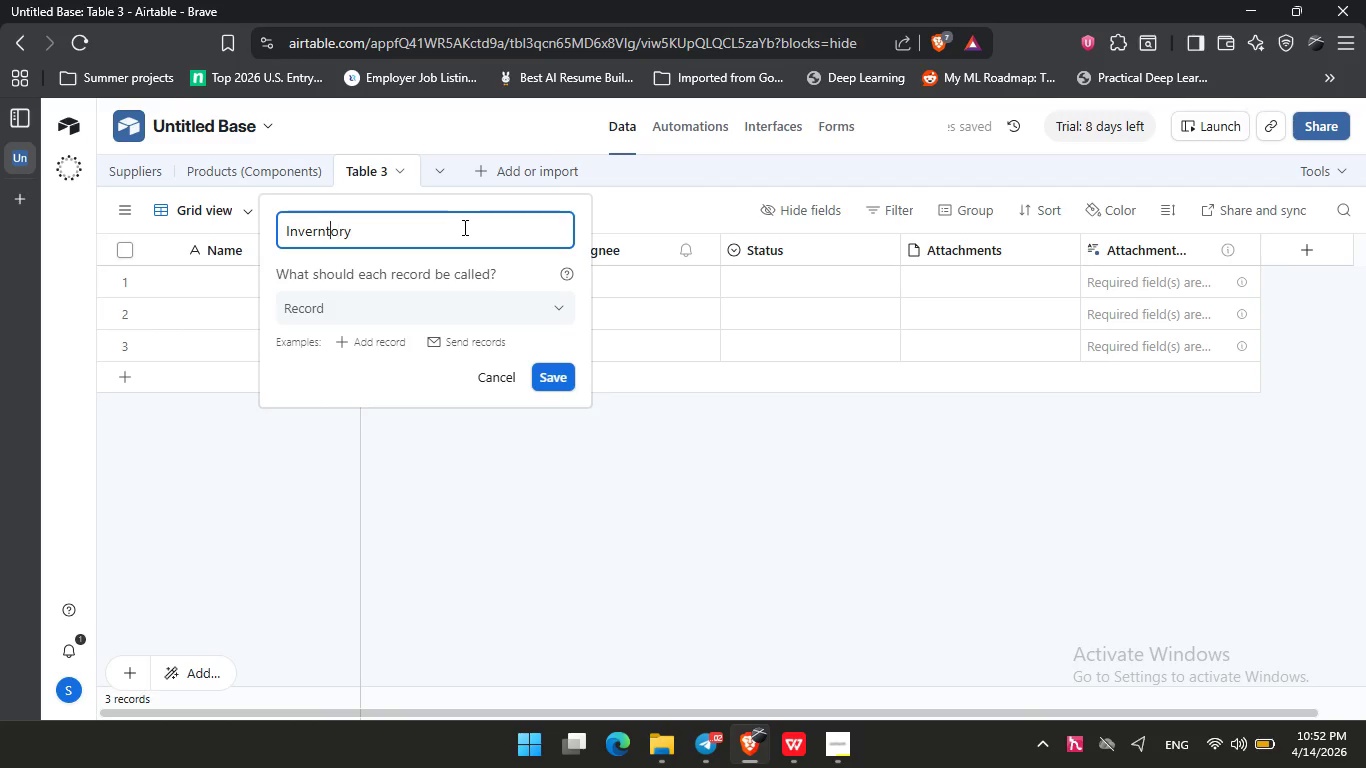 
key(ArrowLeft)
 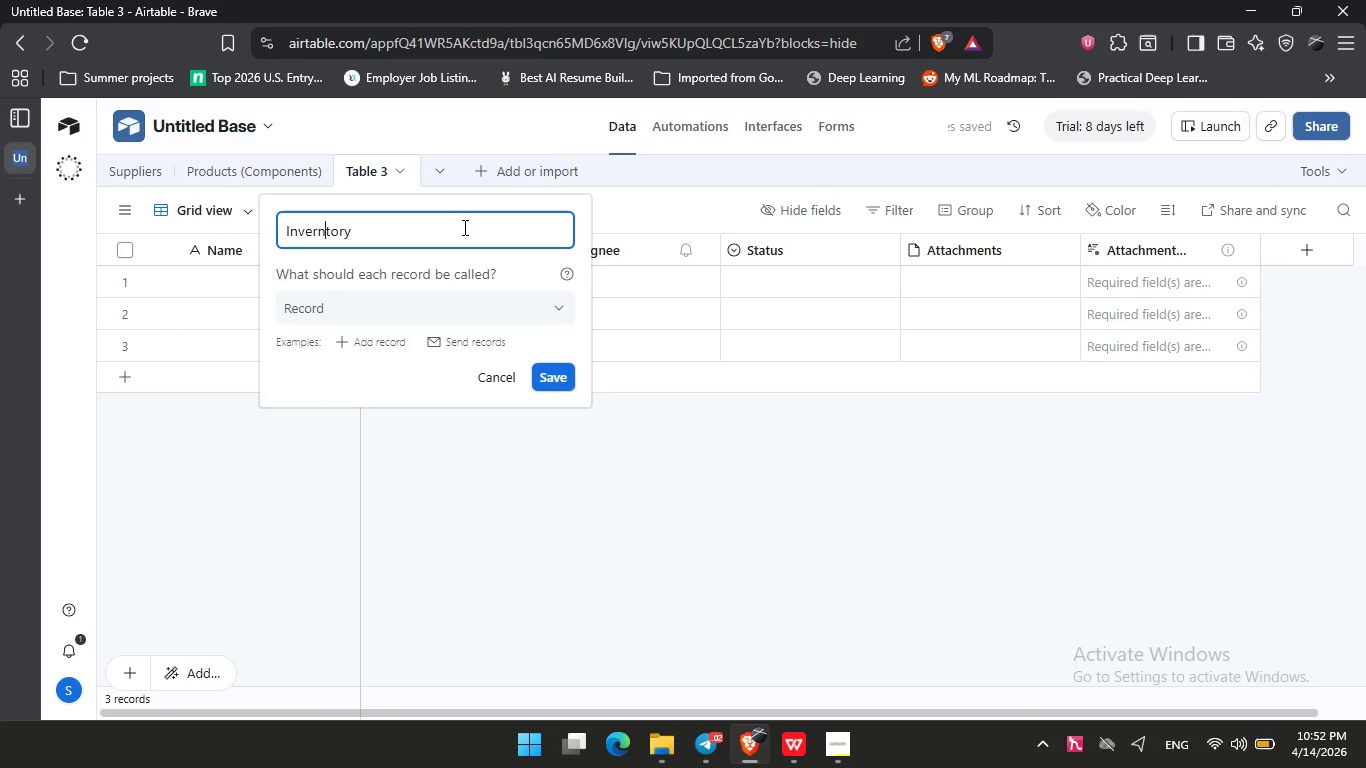 
key(ArrowLeft)
 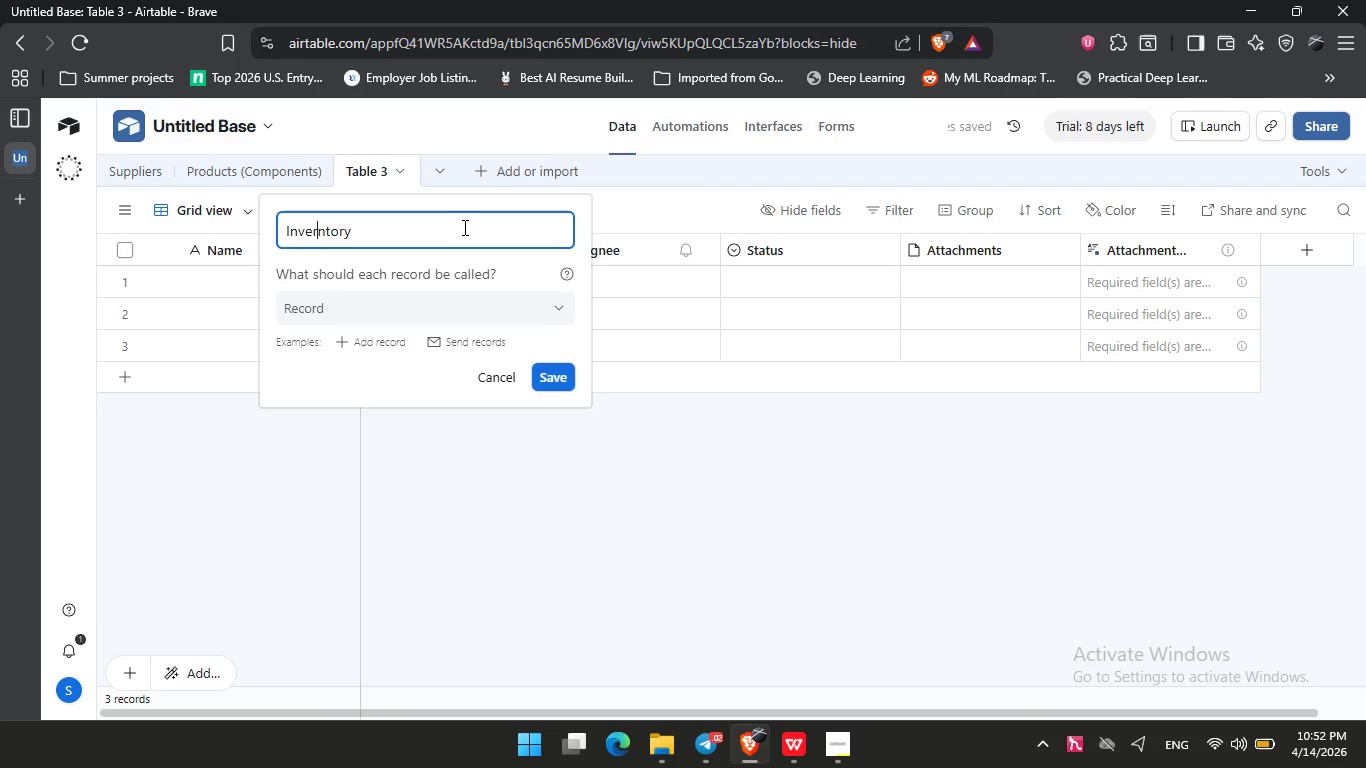 
key(ArrowLeft)
 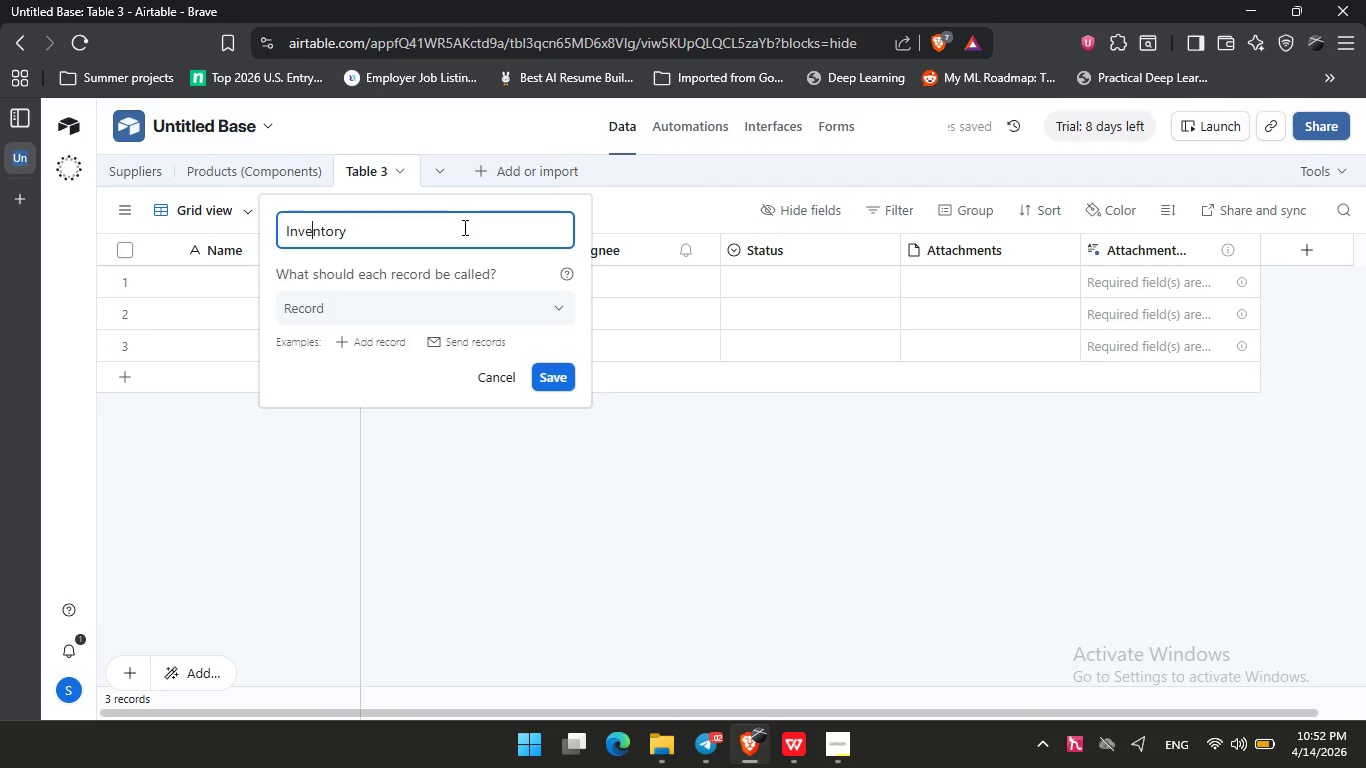 
key(Backspace)
 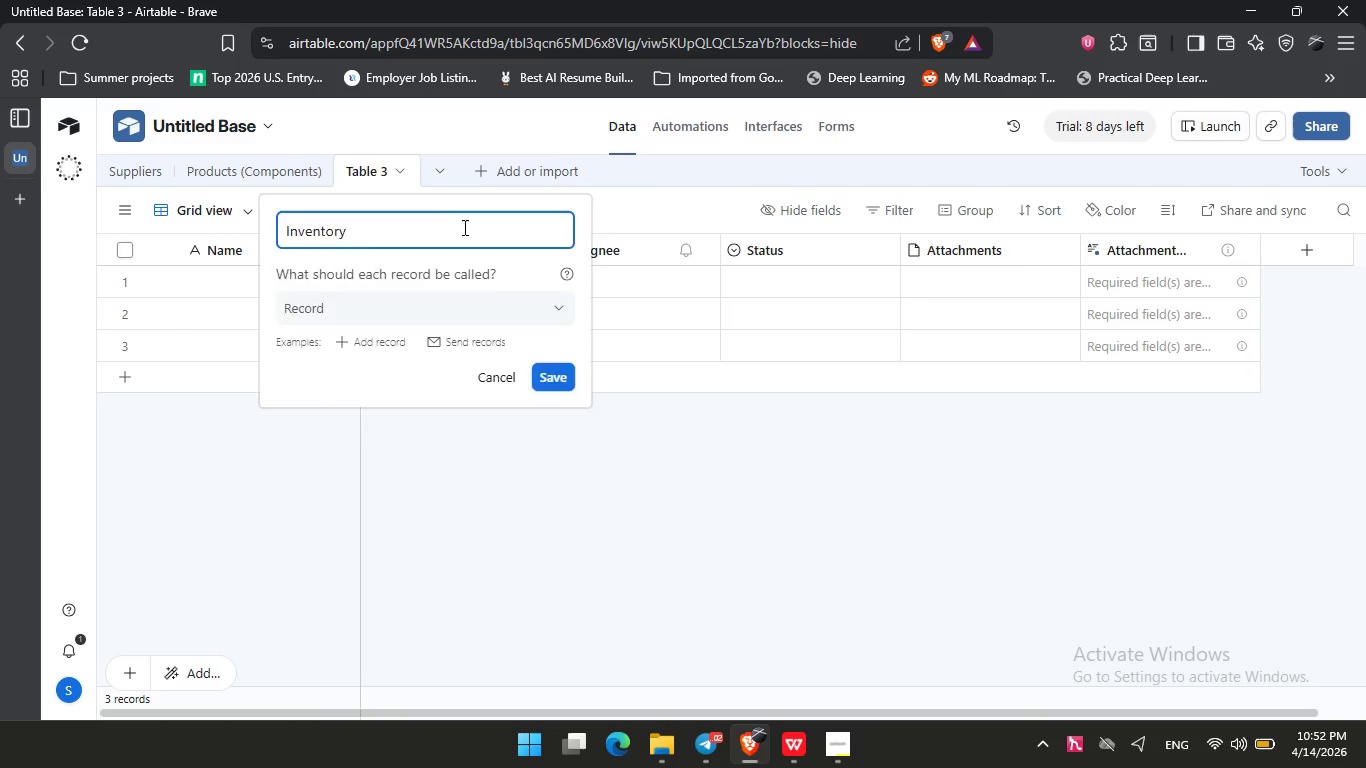 
key(Enter)
 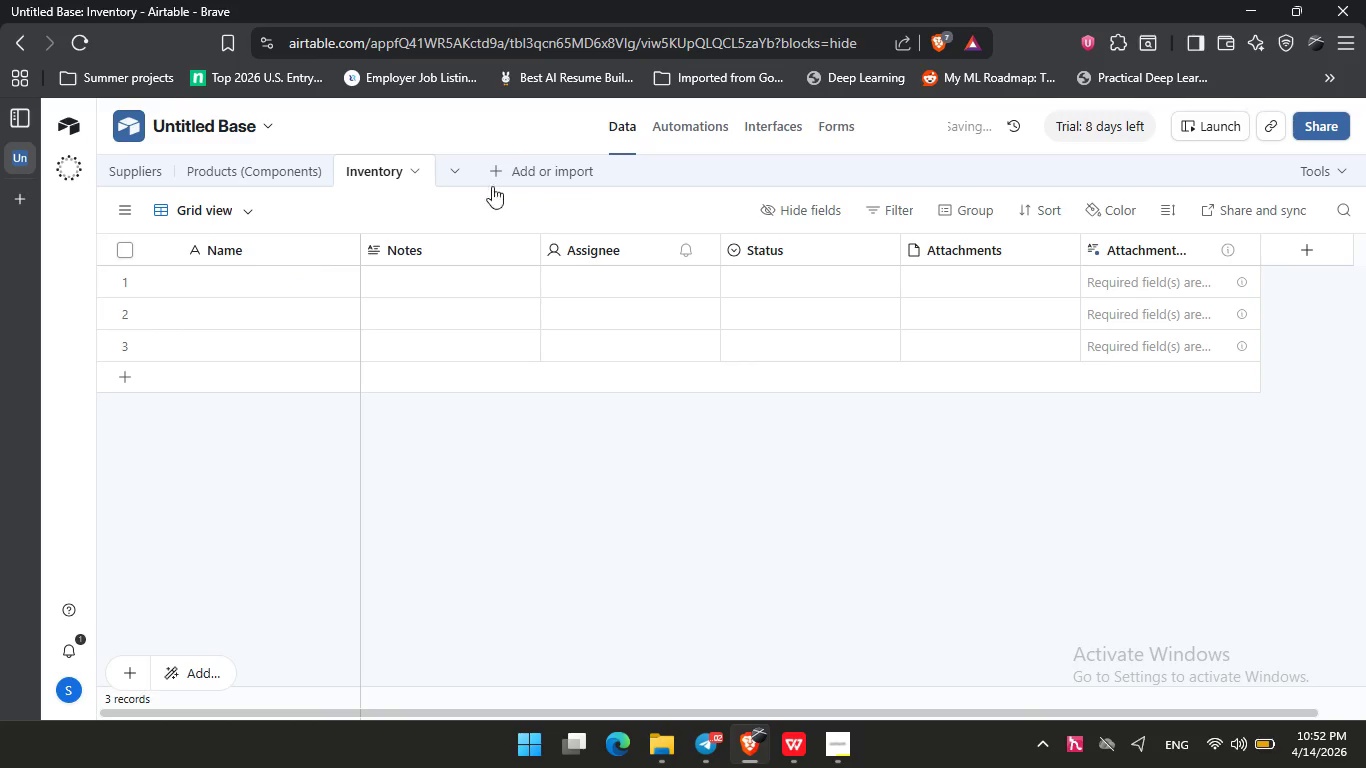 
left_click([498, 180])
 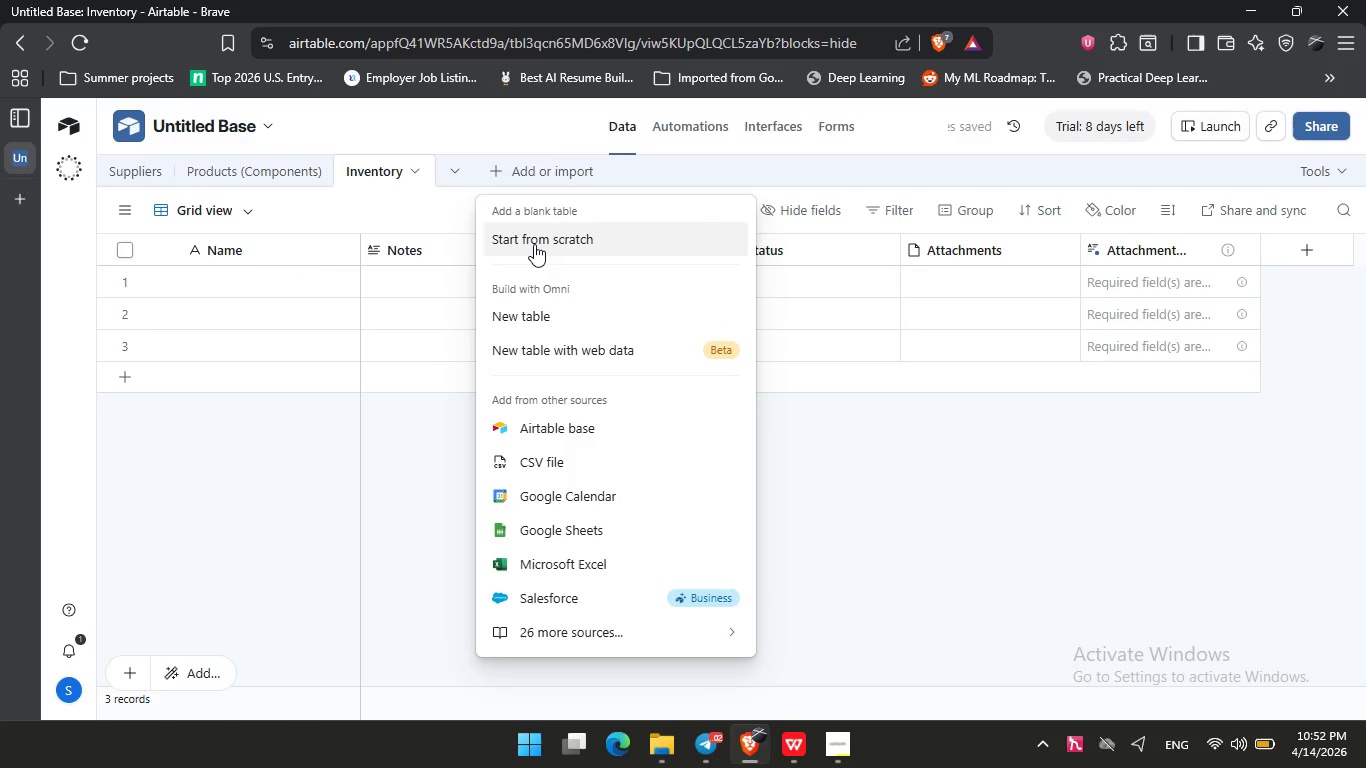 
left_click([536, 240])
 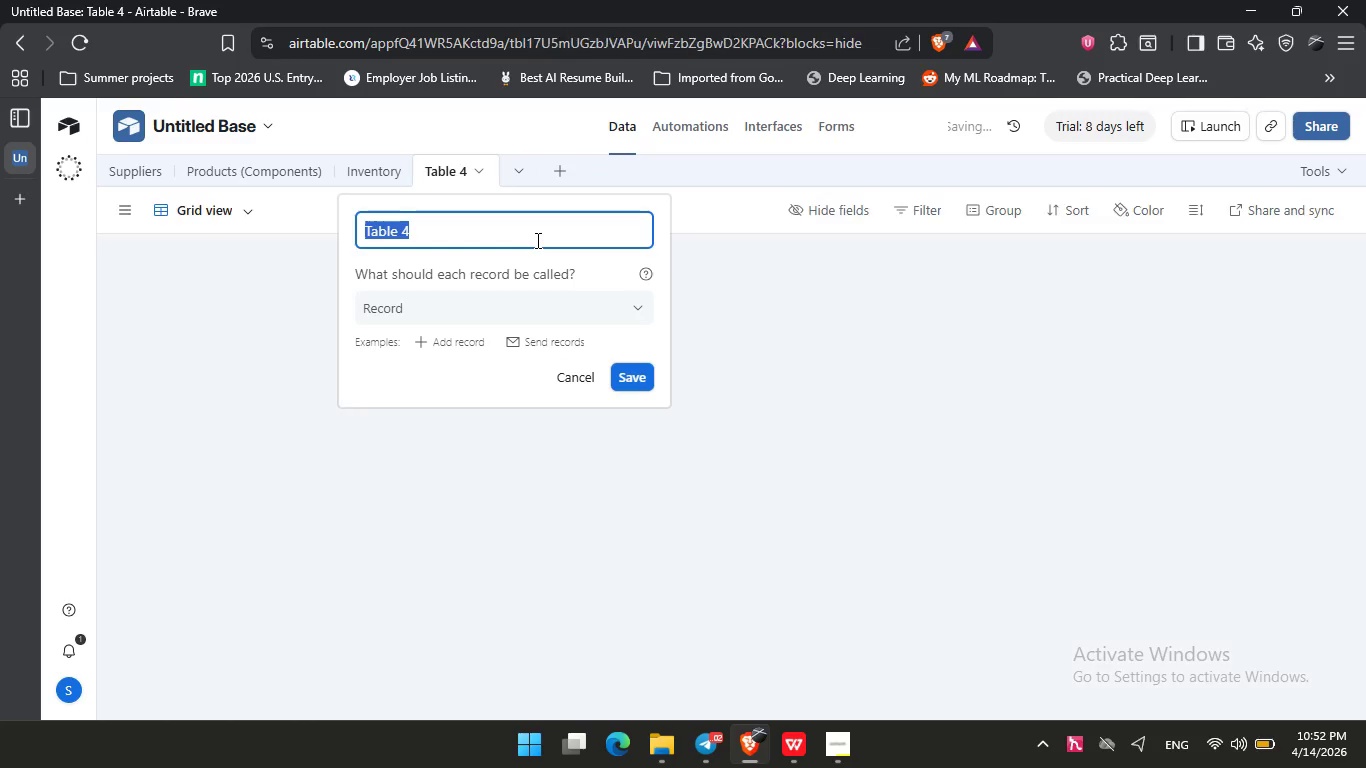 
type(Procurement Orders)
 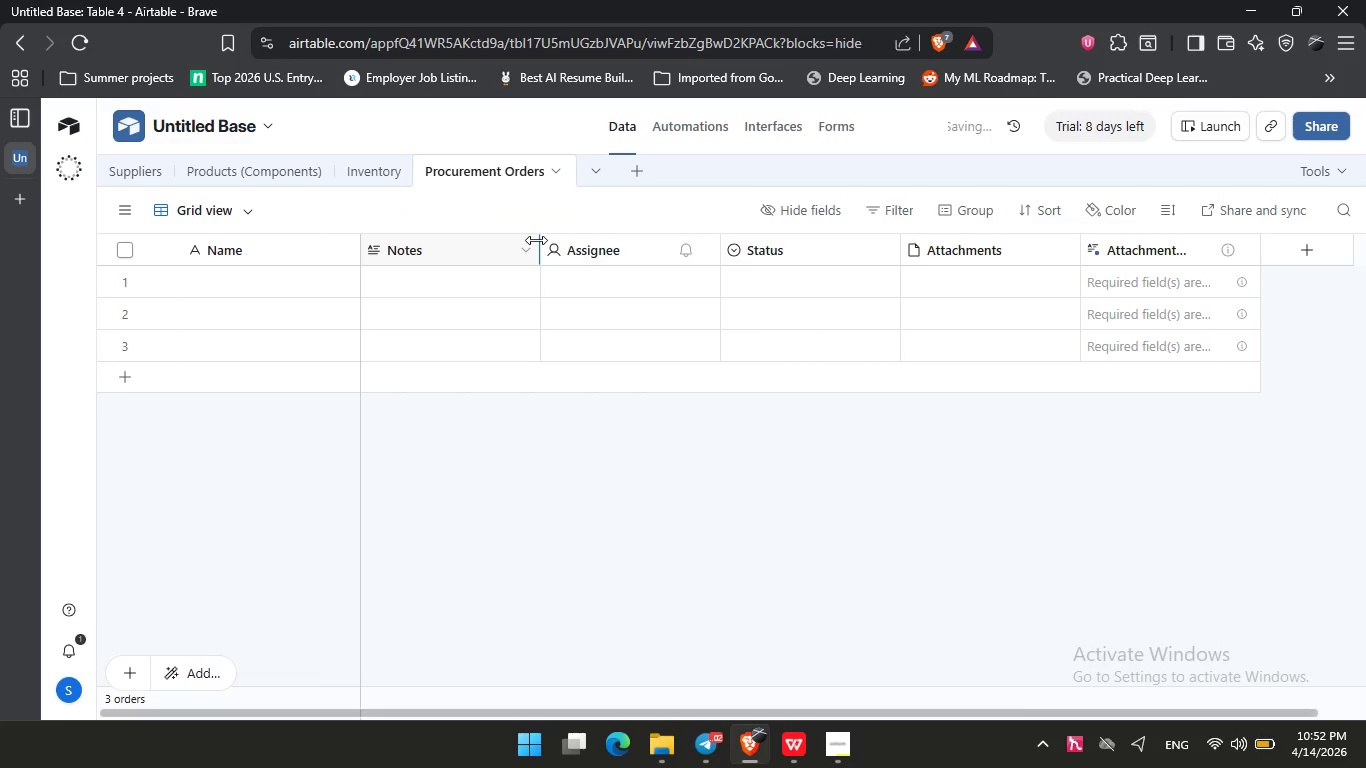 
 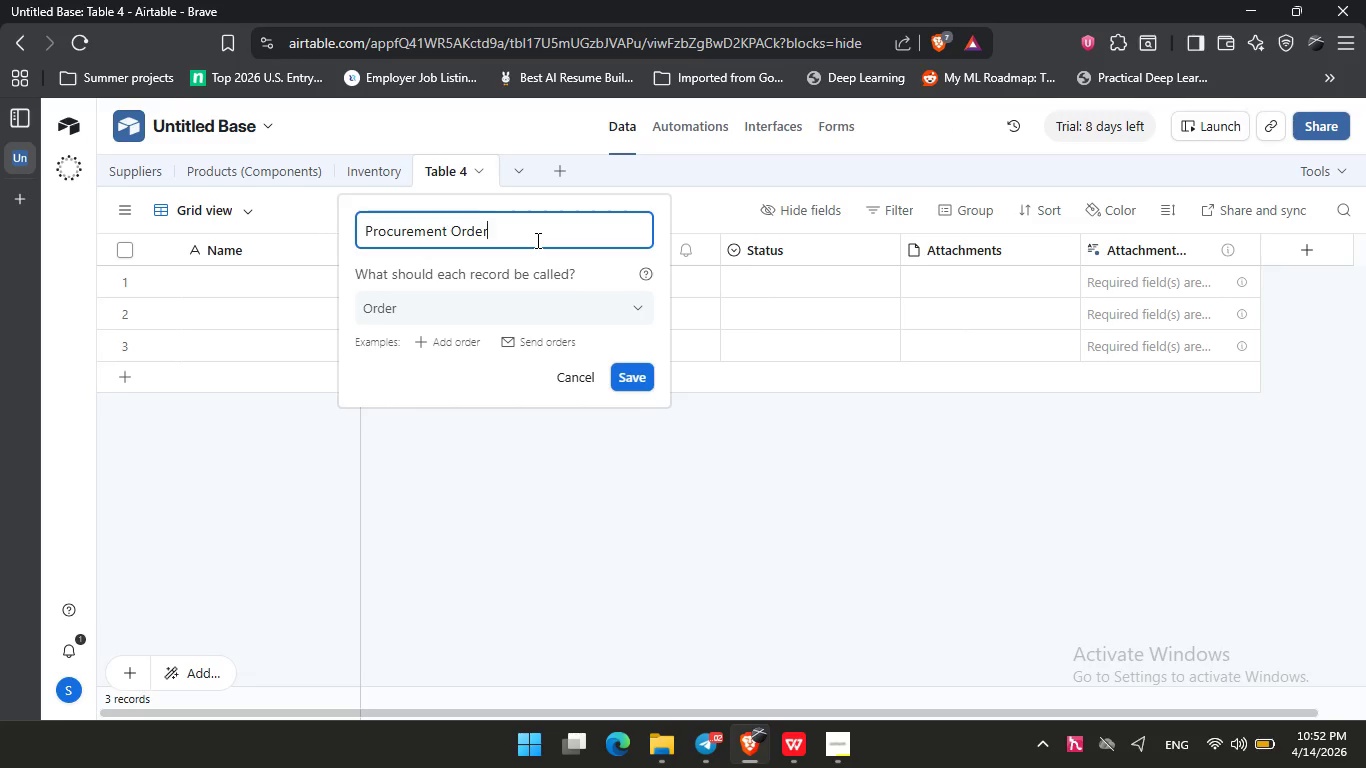 
key(Enter)
 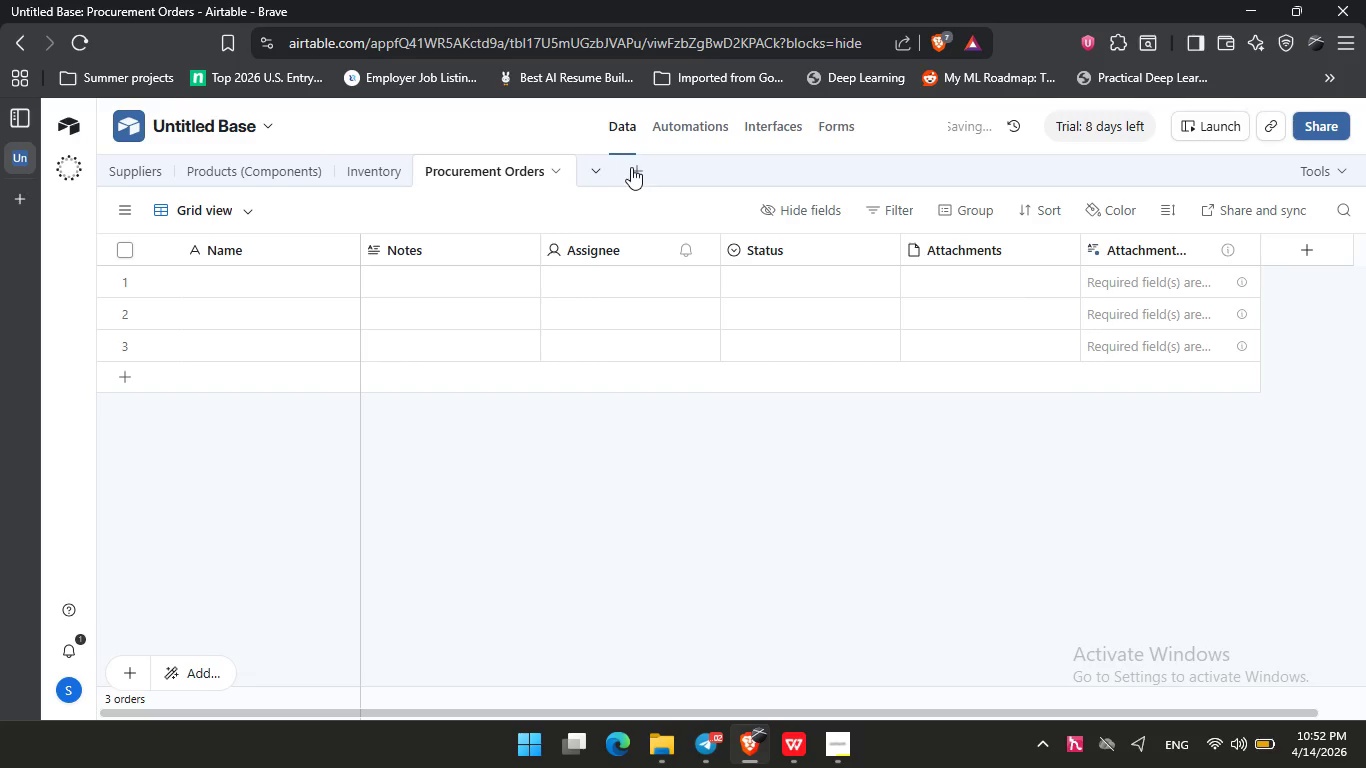 
left_click([635, 163])
 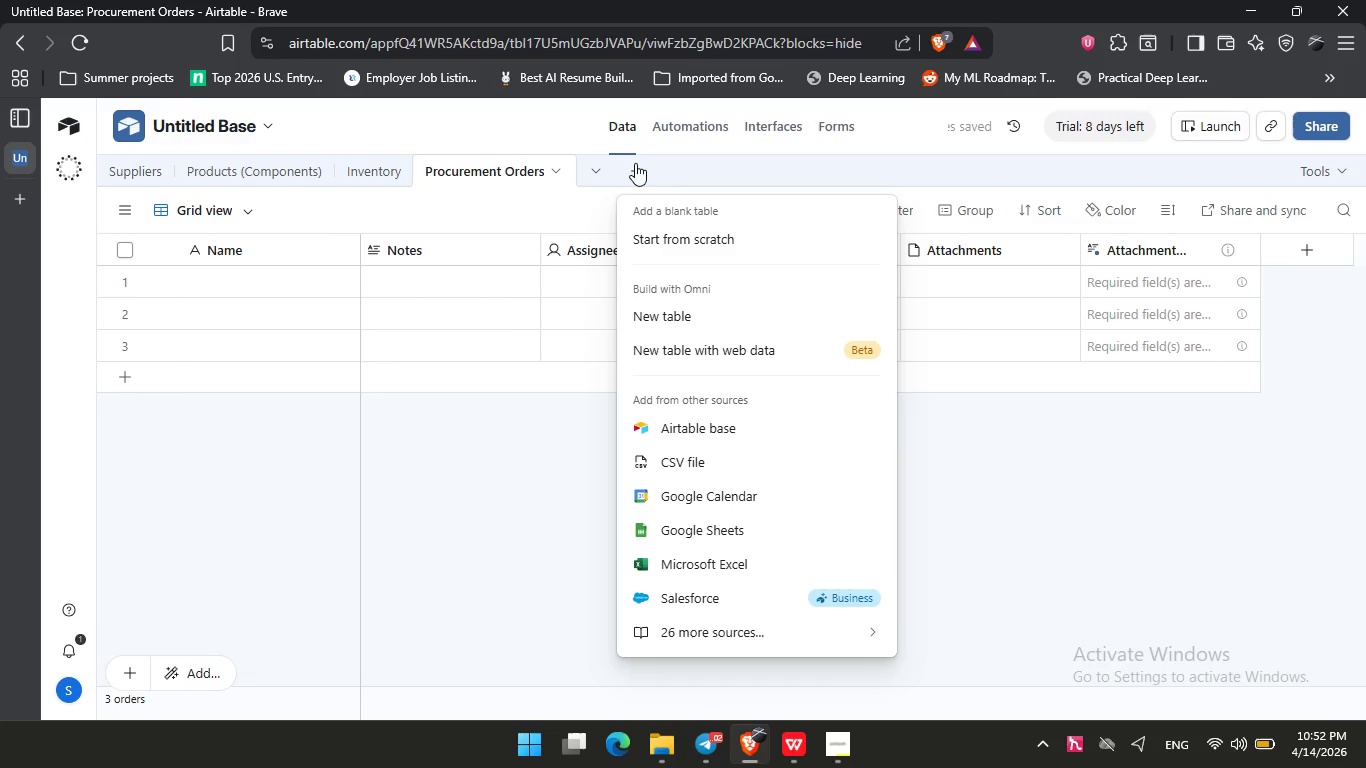 
type(Scoring M)
 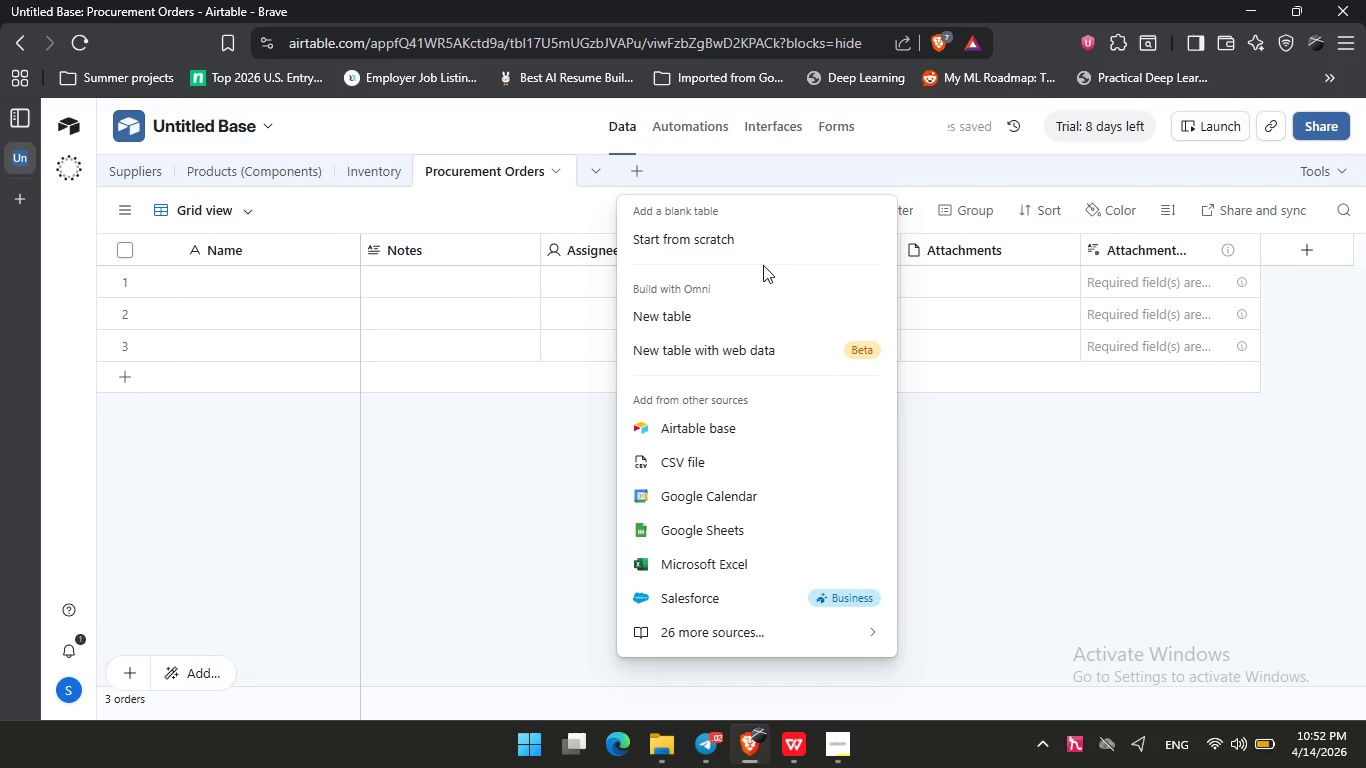 
left_click([740, 244])
 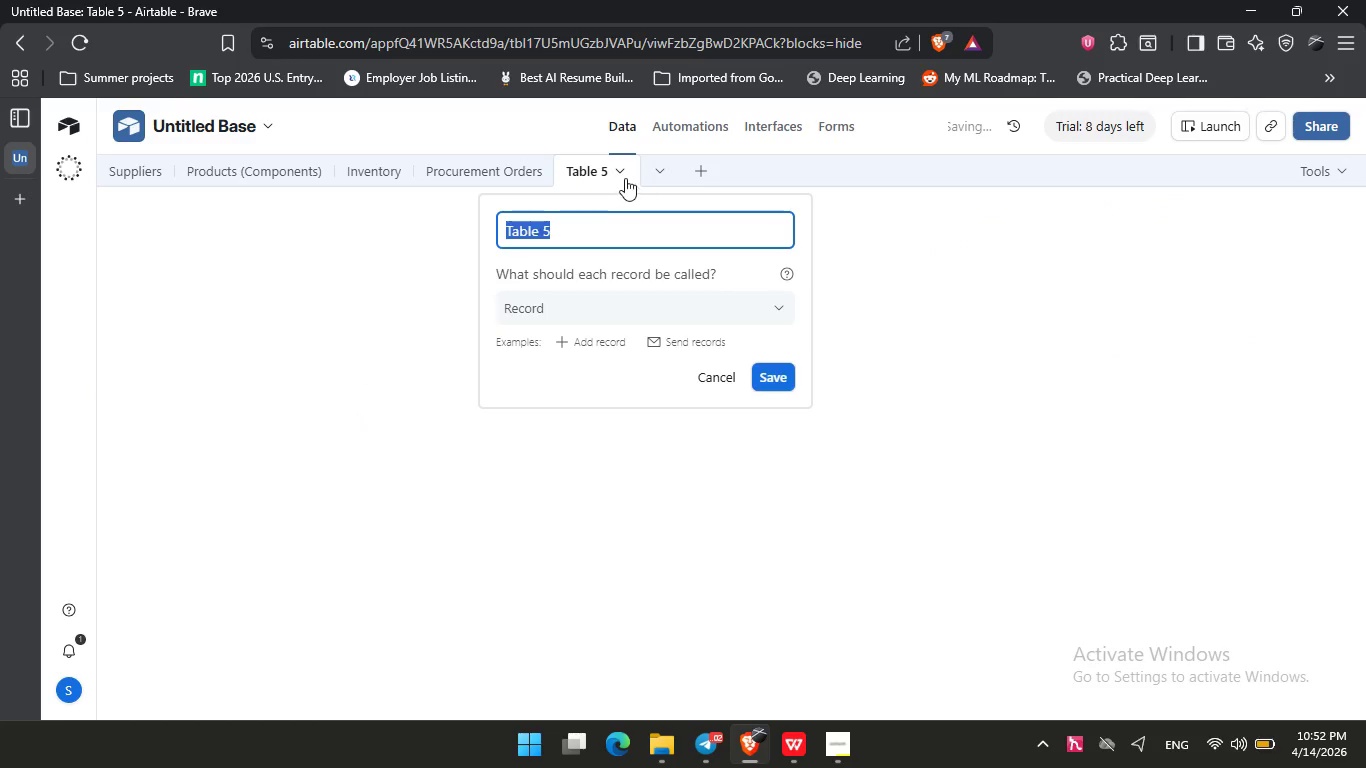 
type(Scoring Matrix)
 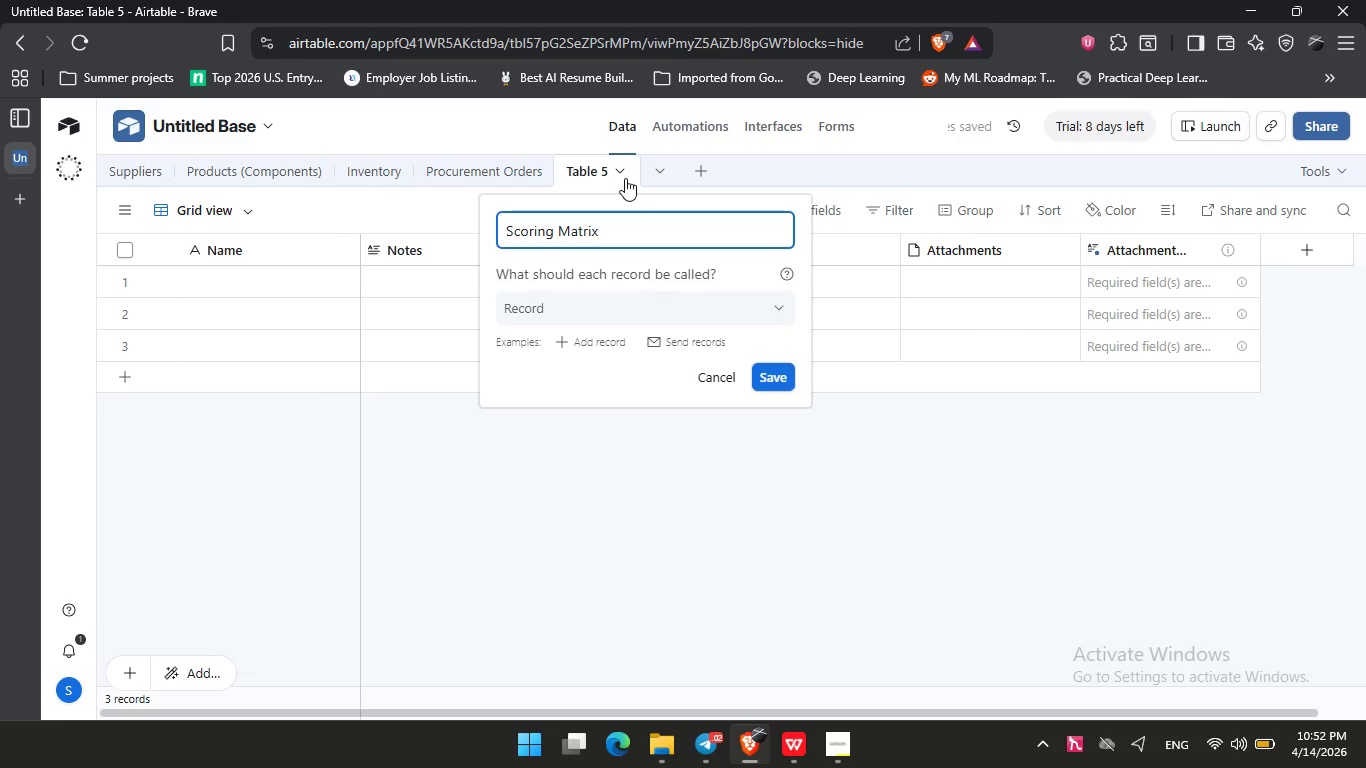 
key(Enter)
 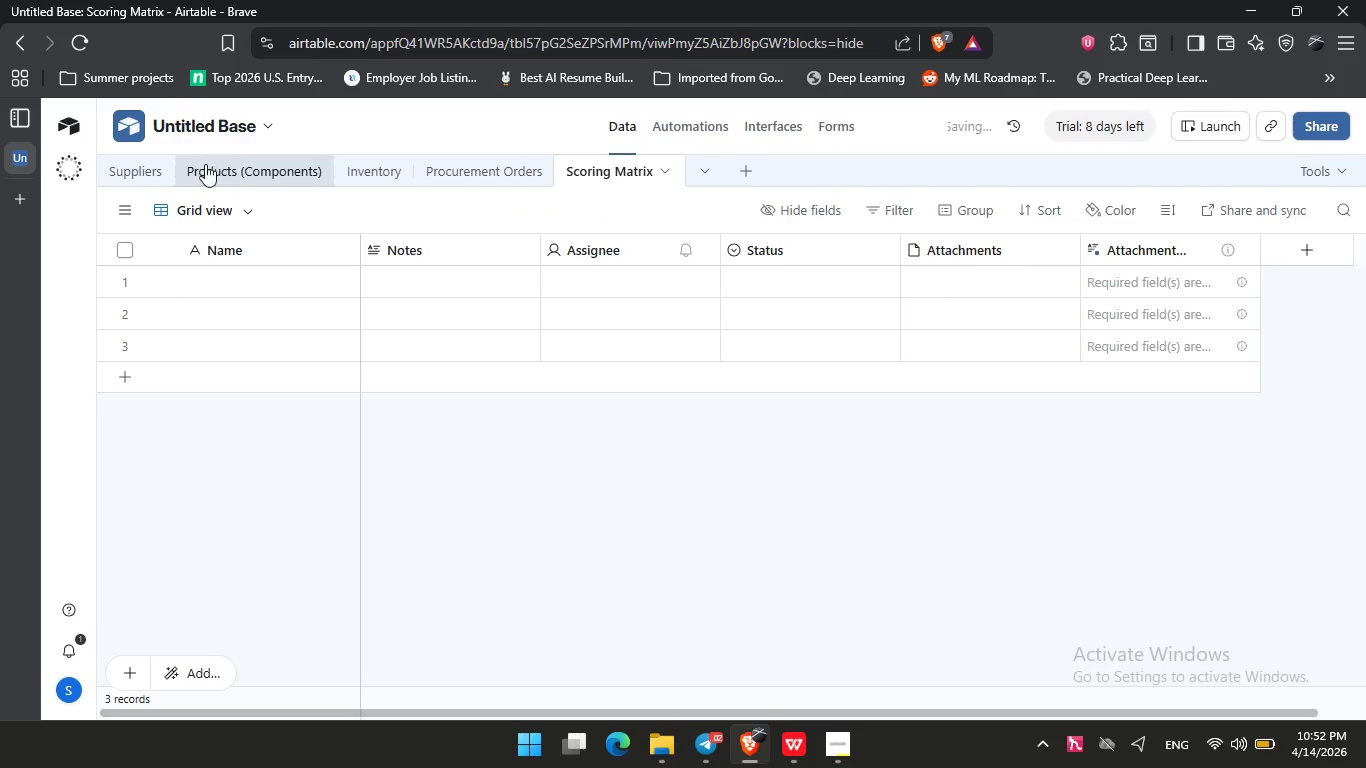 
left_click([140, 164])
 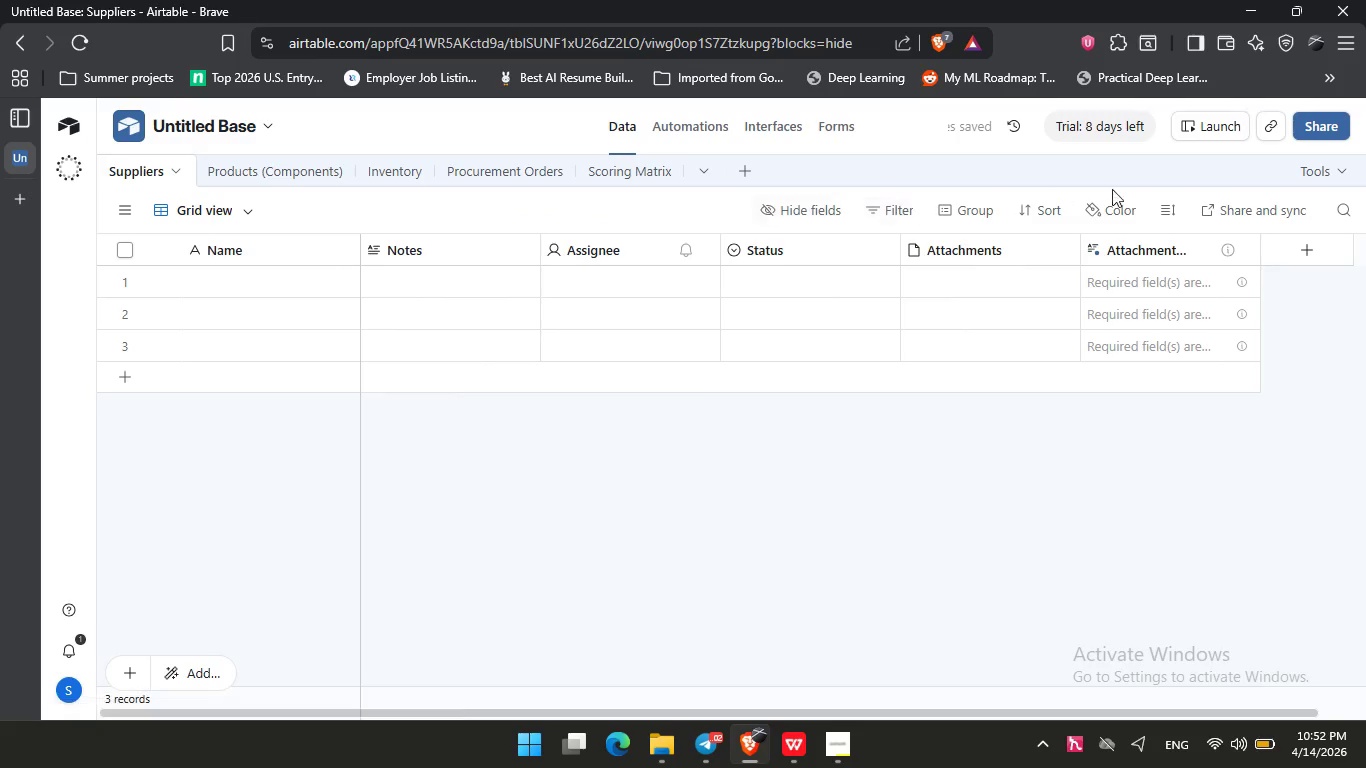 
double_click([1318, 172])
 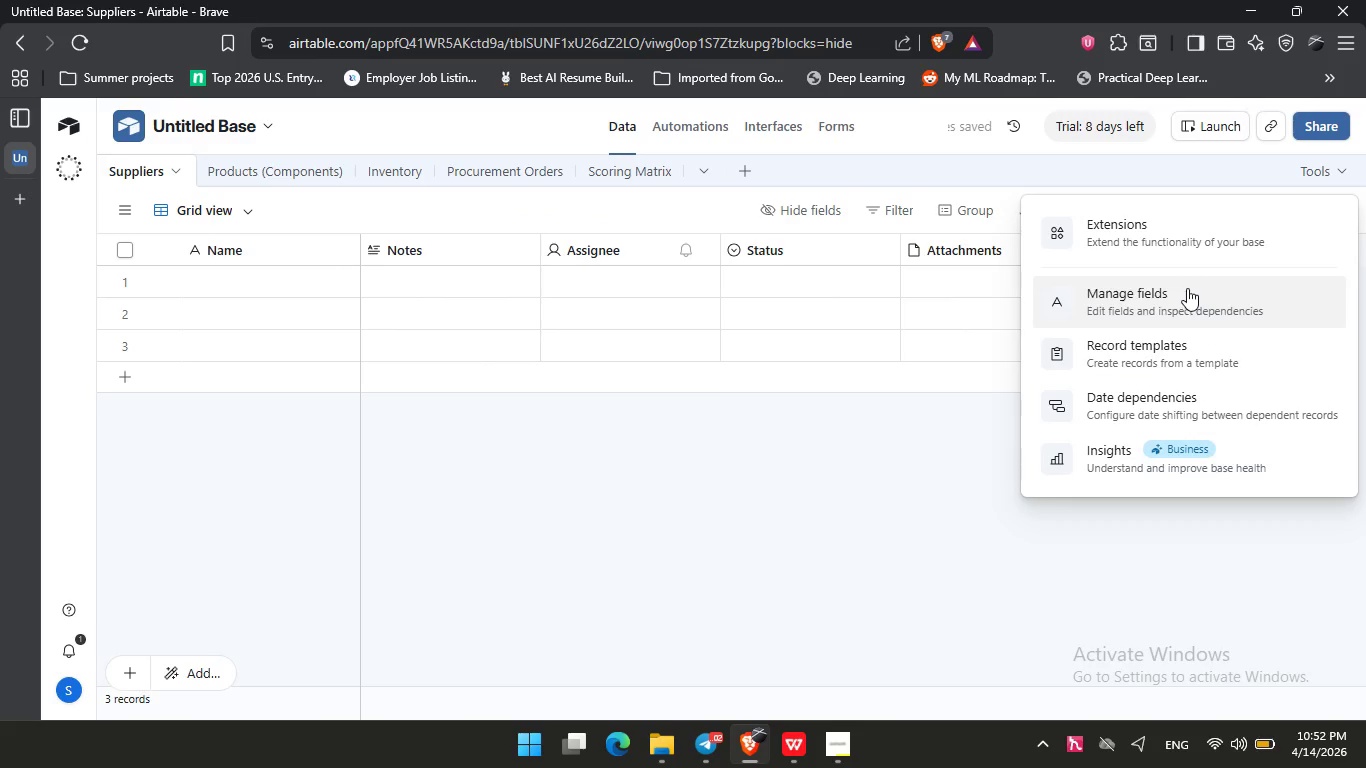 
left_click([1187, 293])
 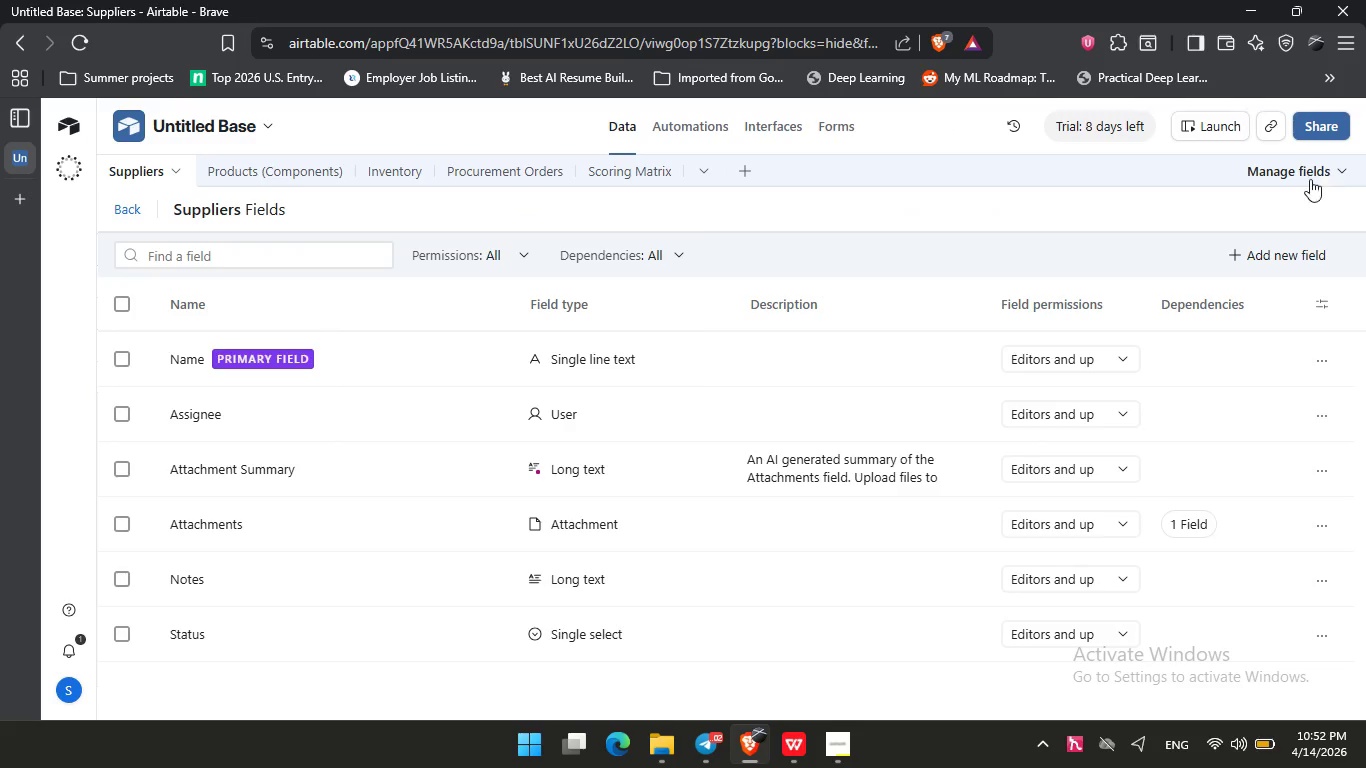 
left_click([1242, 249])
 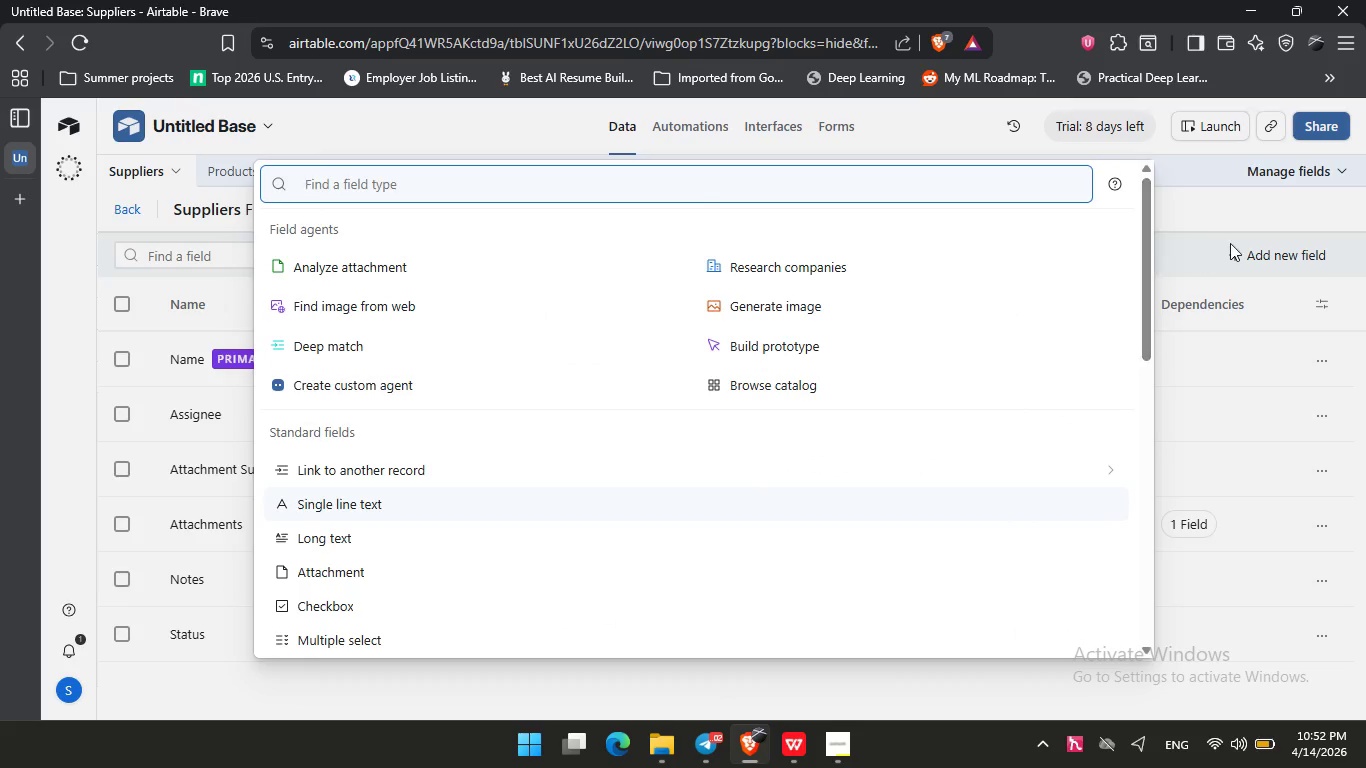 
left_click([1242, 216])
 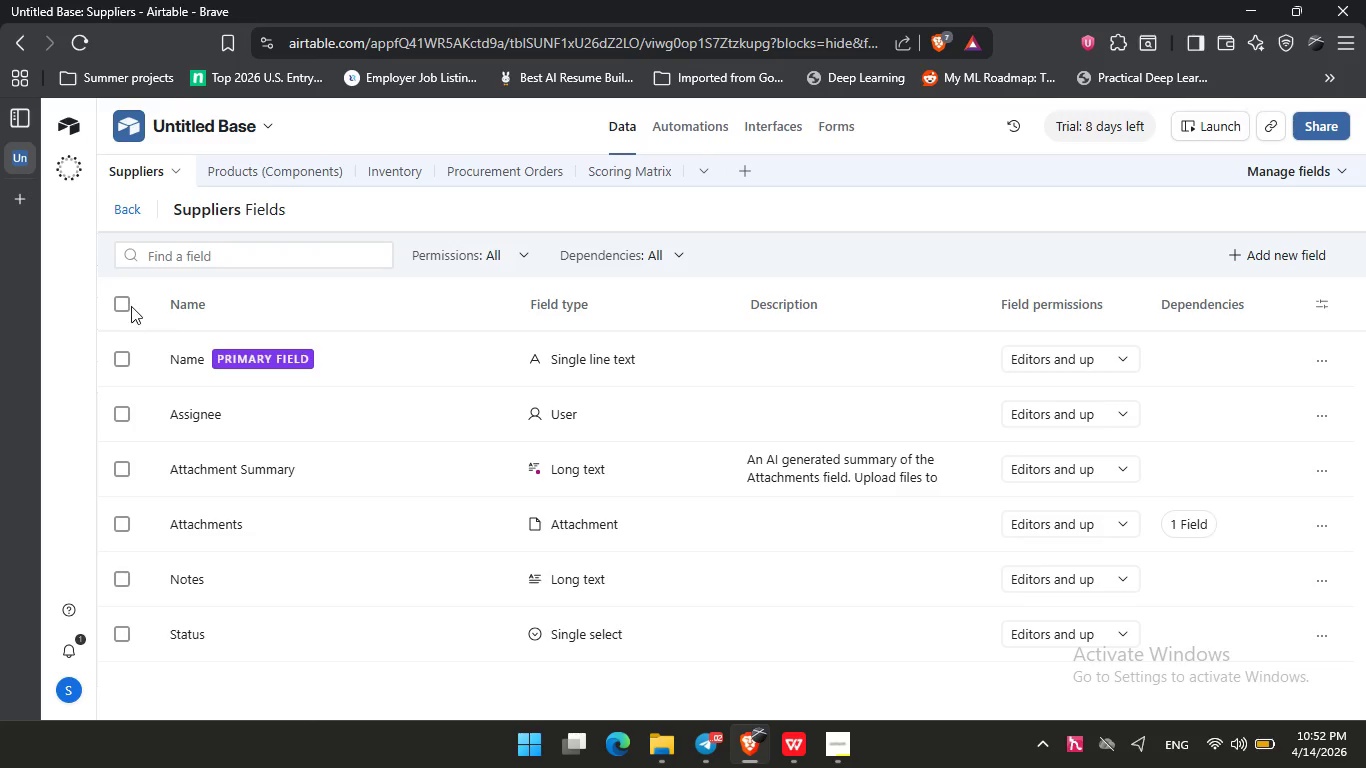 
left_click([121, 306])
 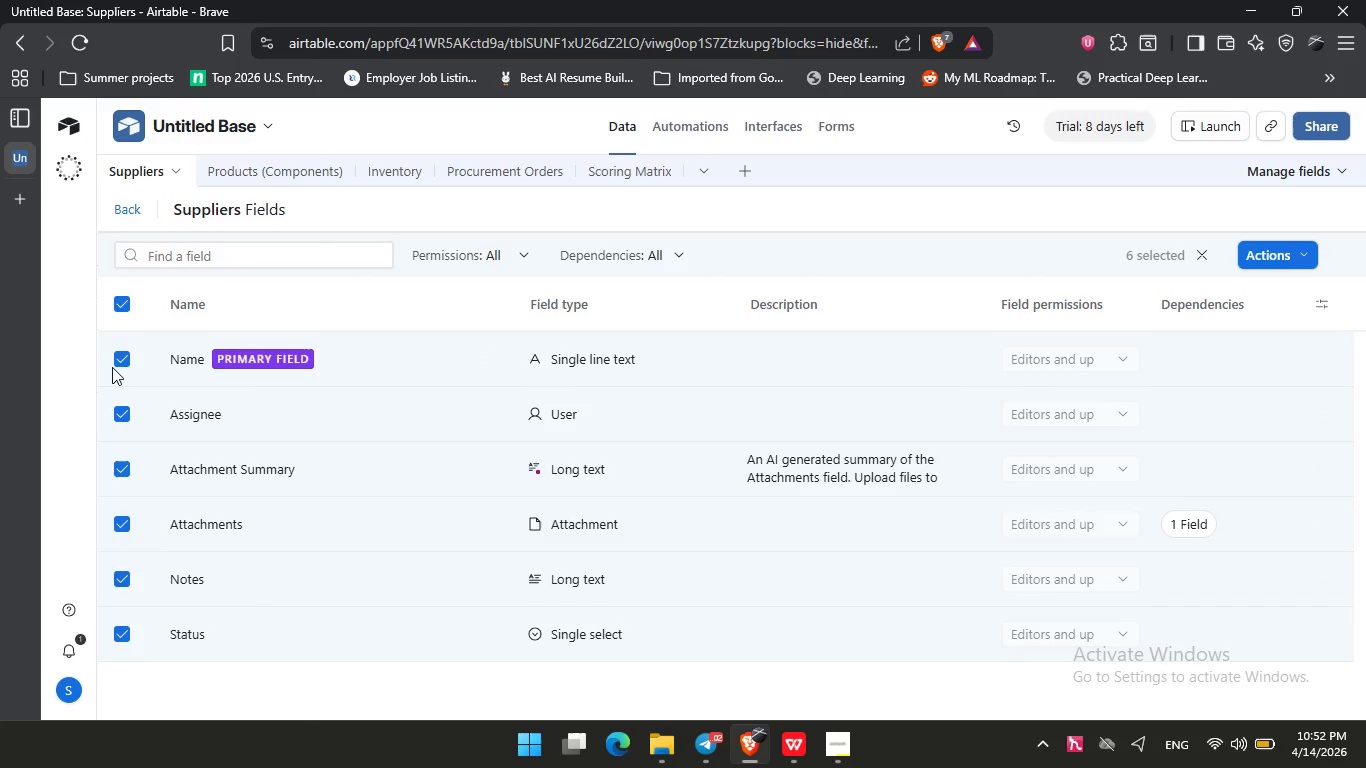 
left_click([117, 359])
 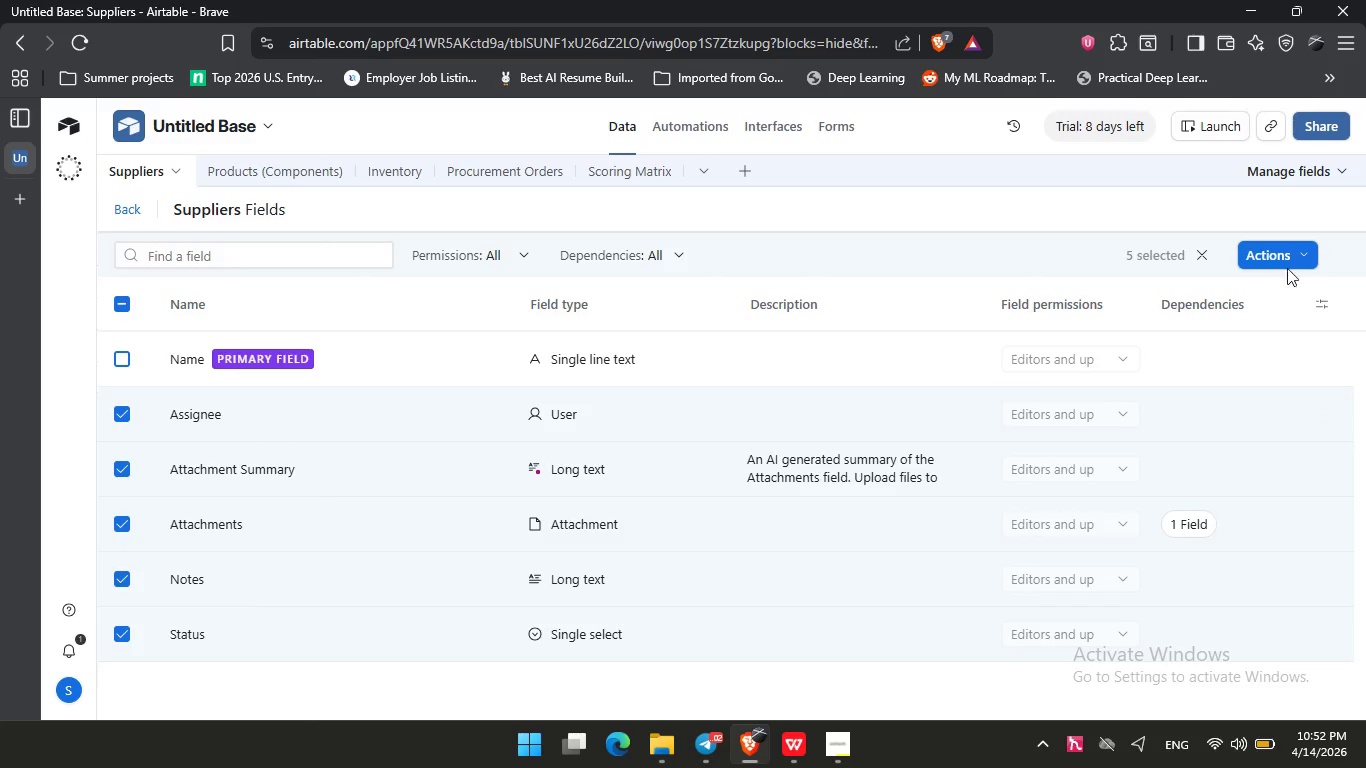 
left_click([1289, 260])
 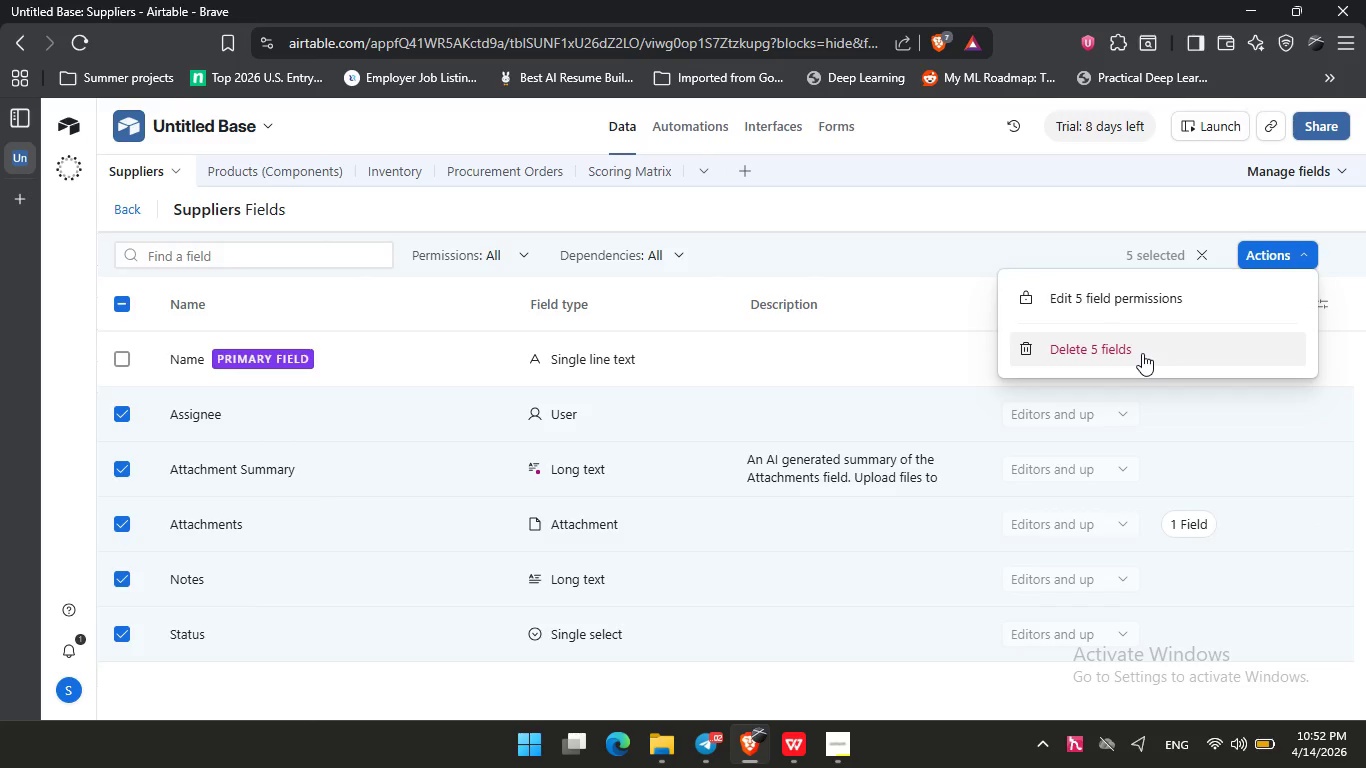 
left_click([1142, 353])
 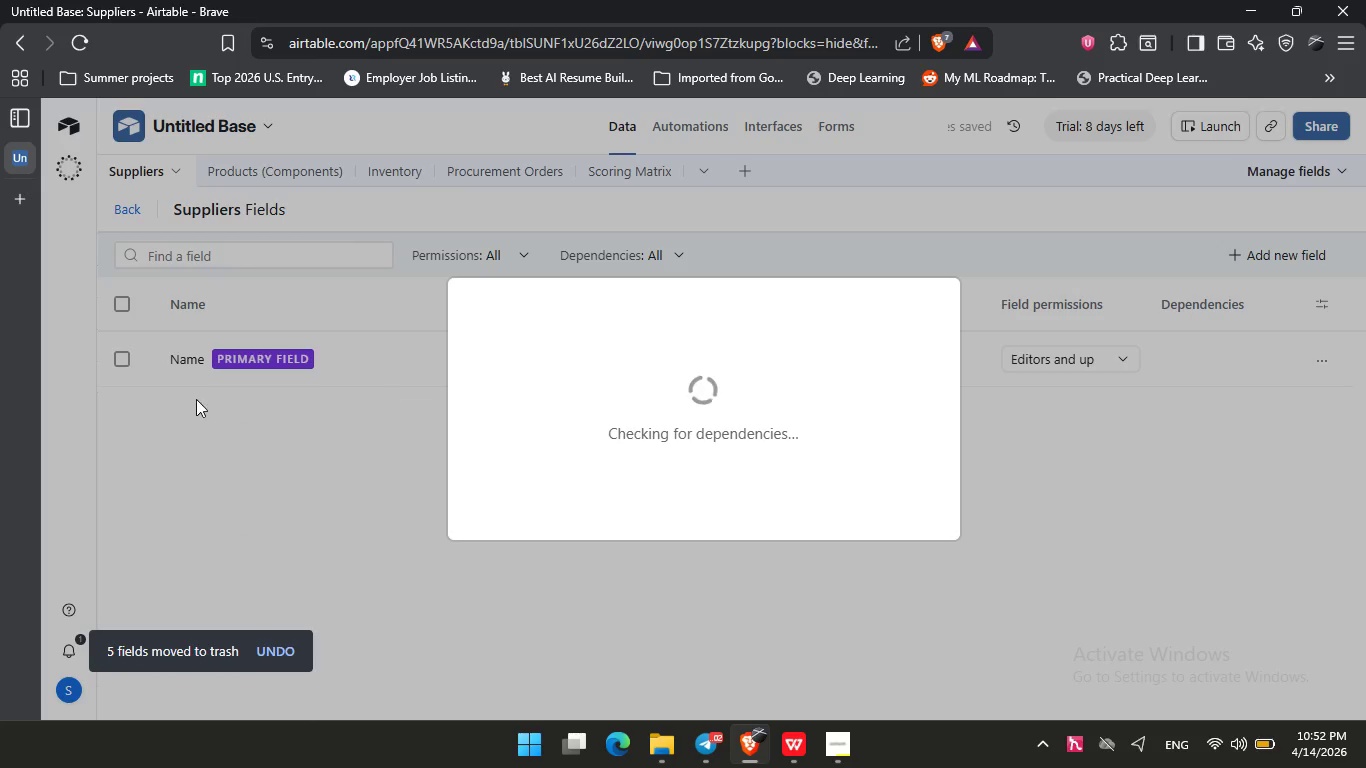 
left_click([192, 367])
 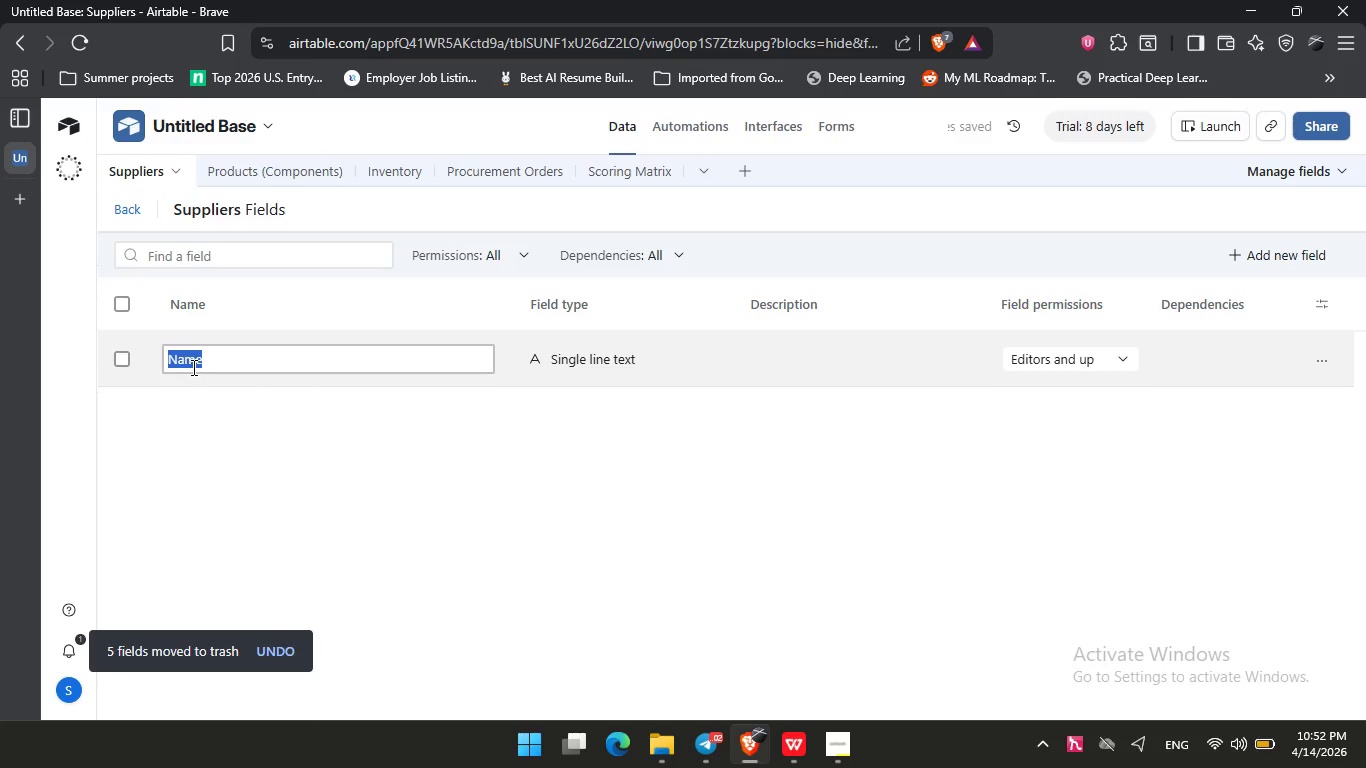 
type(Supplier Name)
 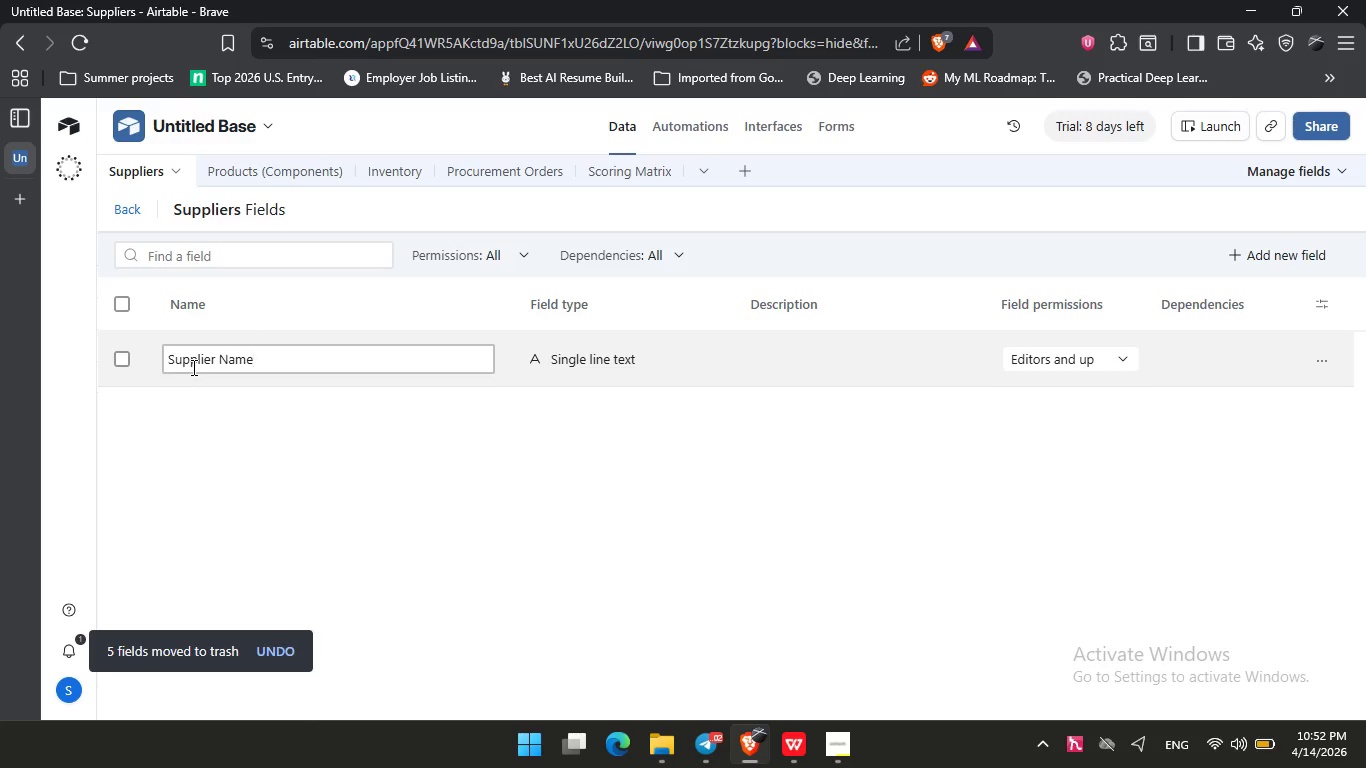 
key(Enter)
 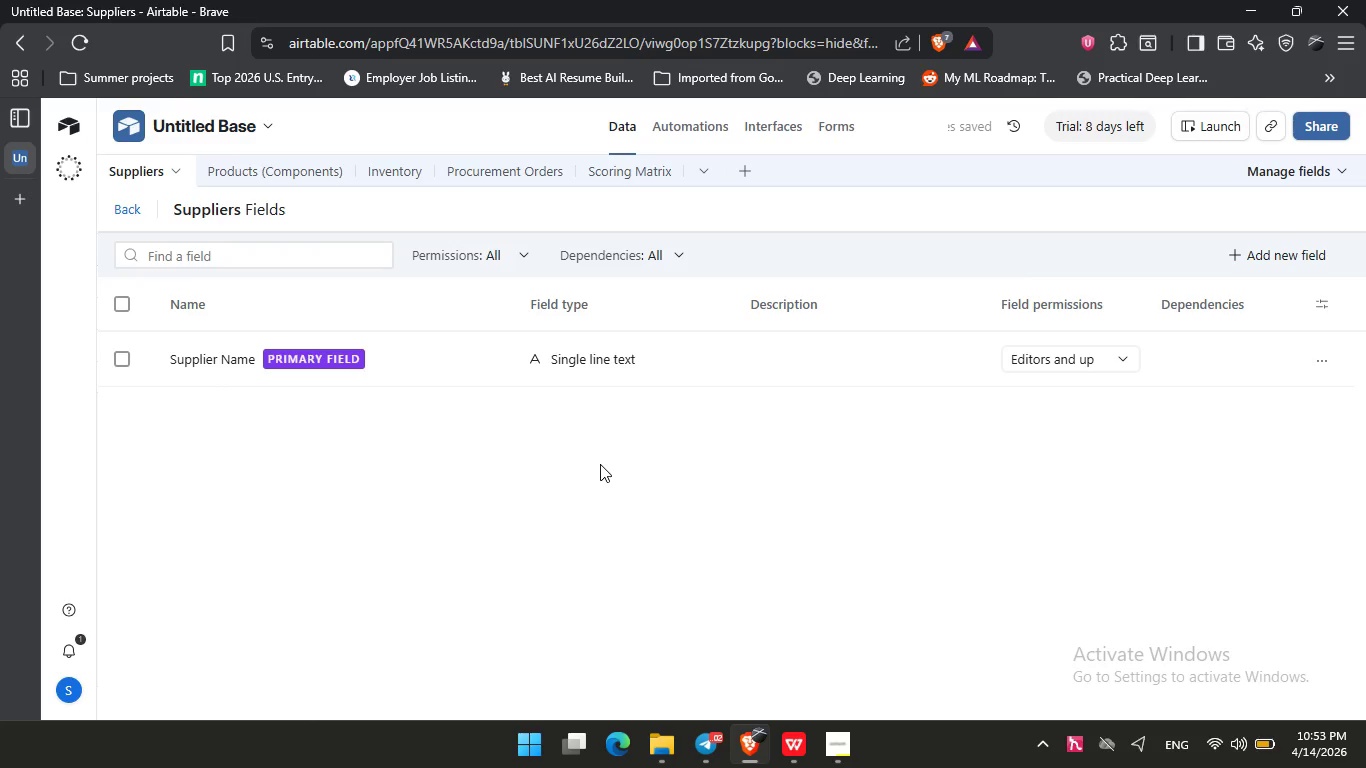 
left_click([1266, 261])
 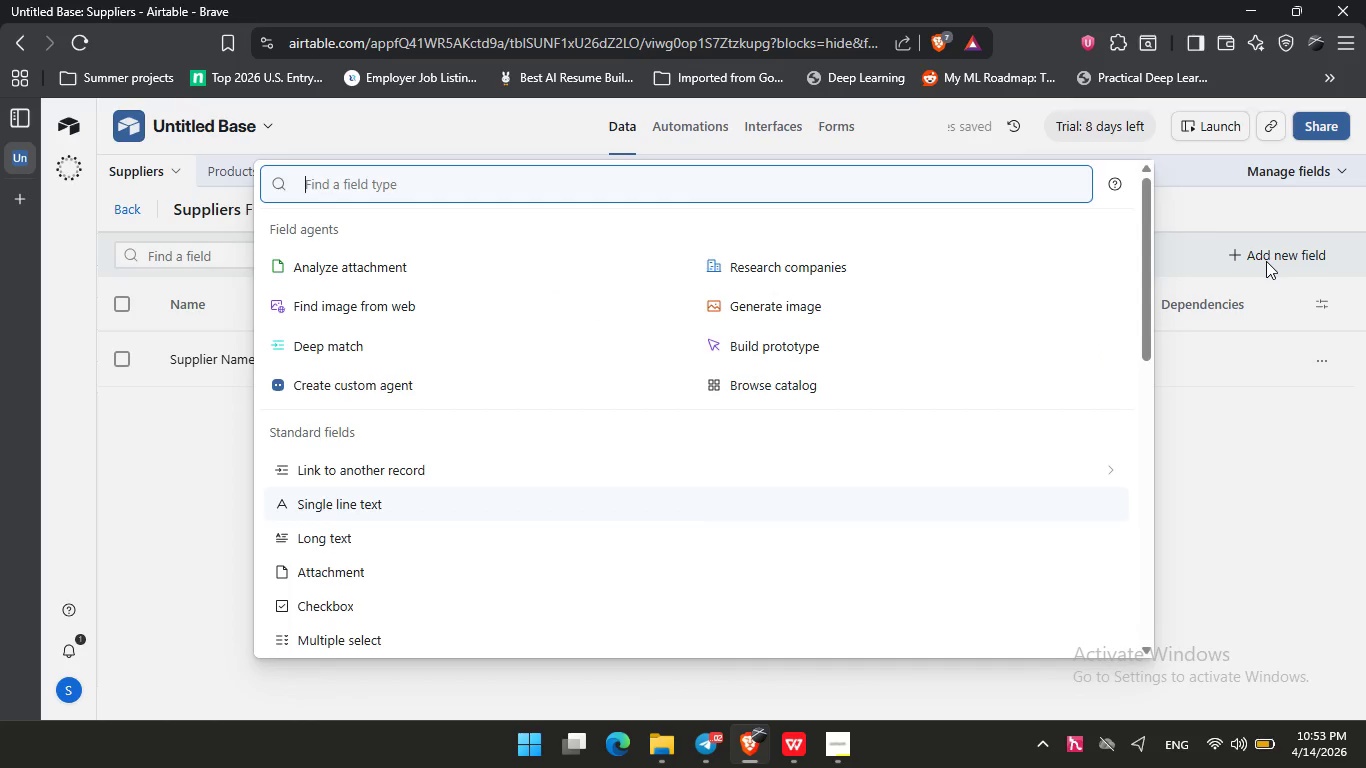 
hold_key(key=ShiftLeft, duration=0.38)
 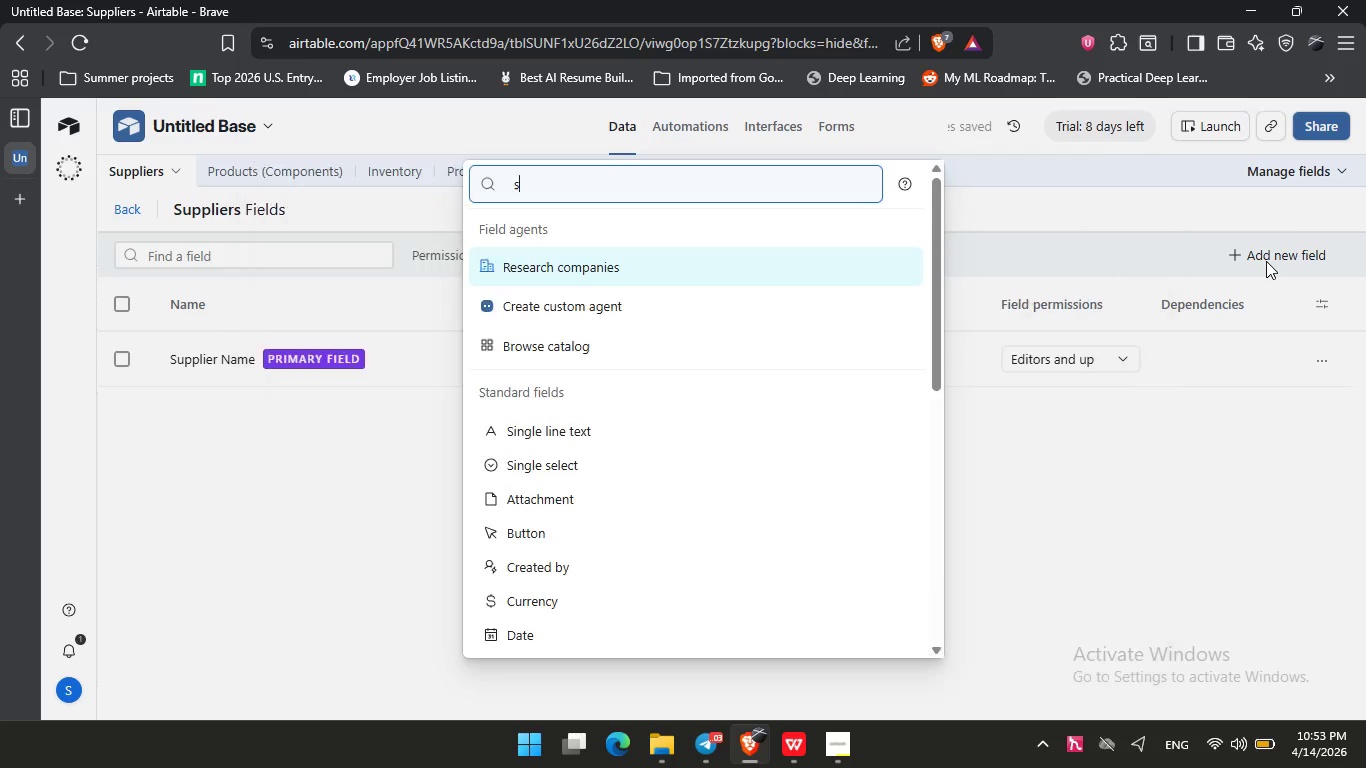 
type(sin)
 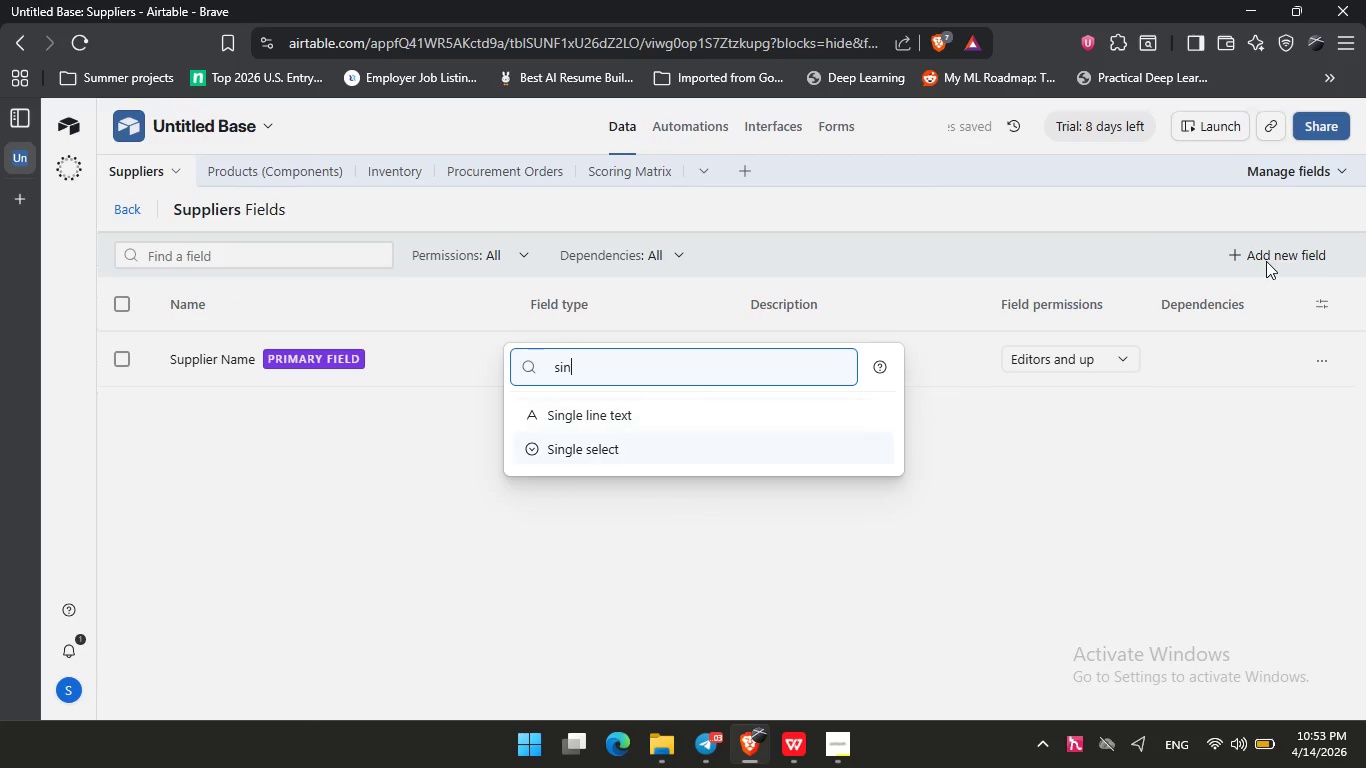 
key(ArrowDown)
 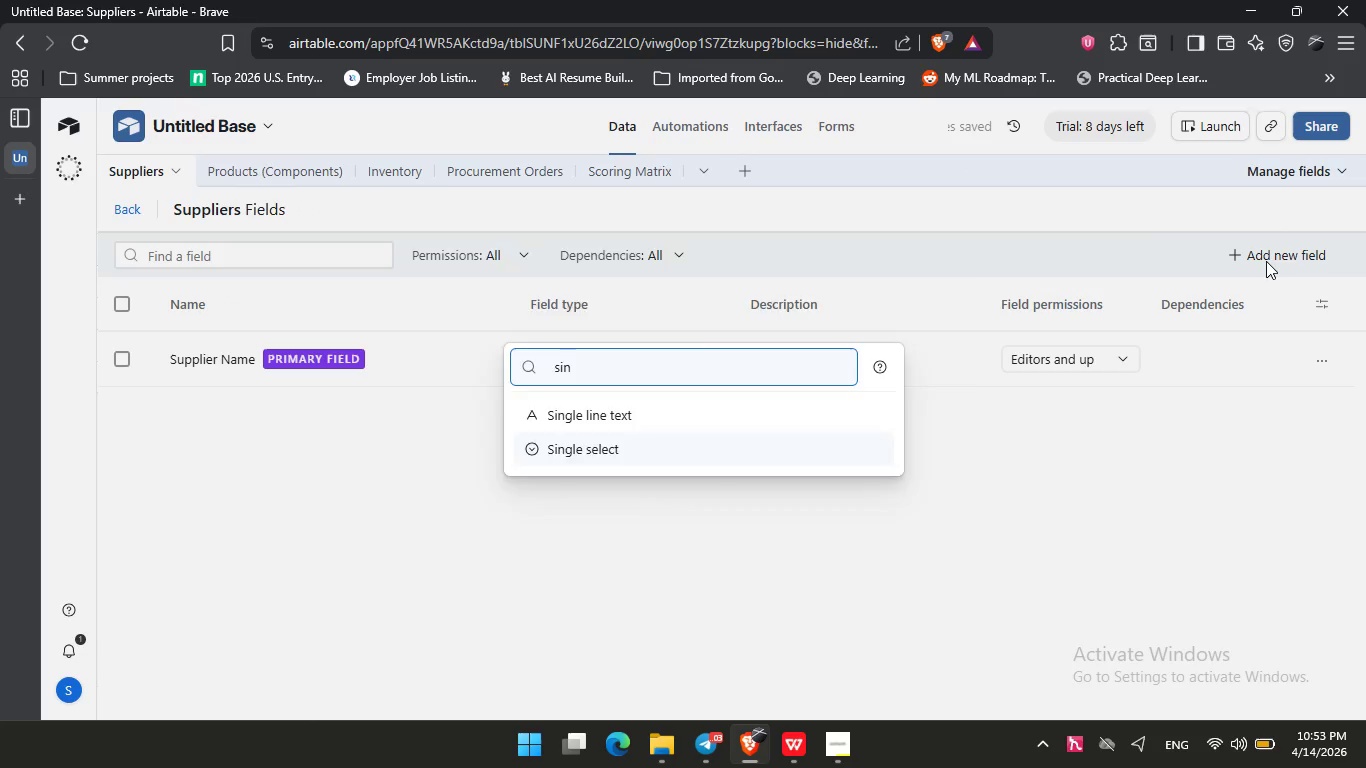 
key(Enter)
 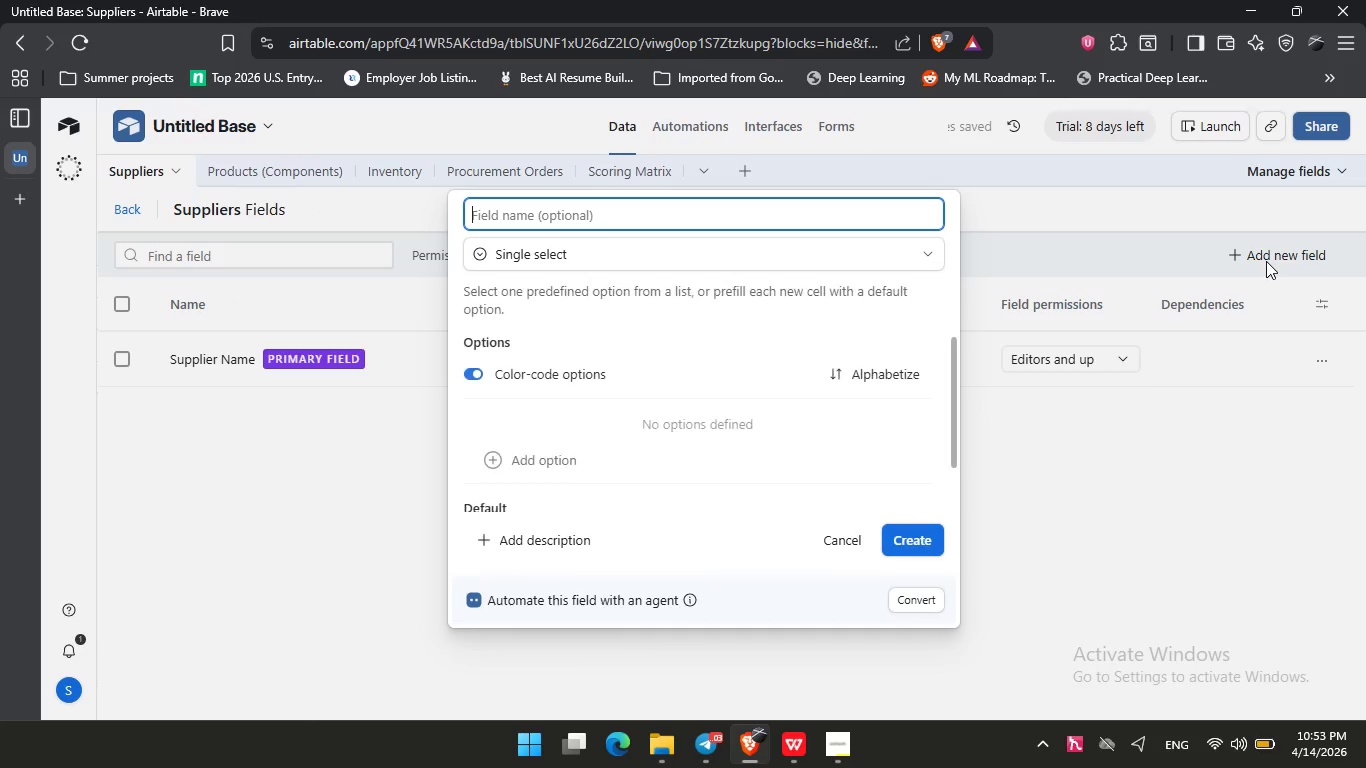 
type(Category)
 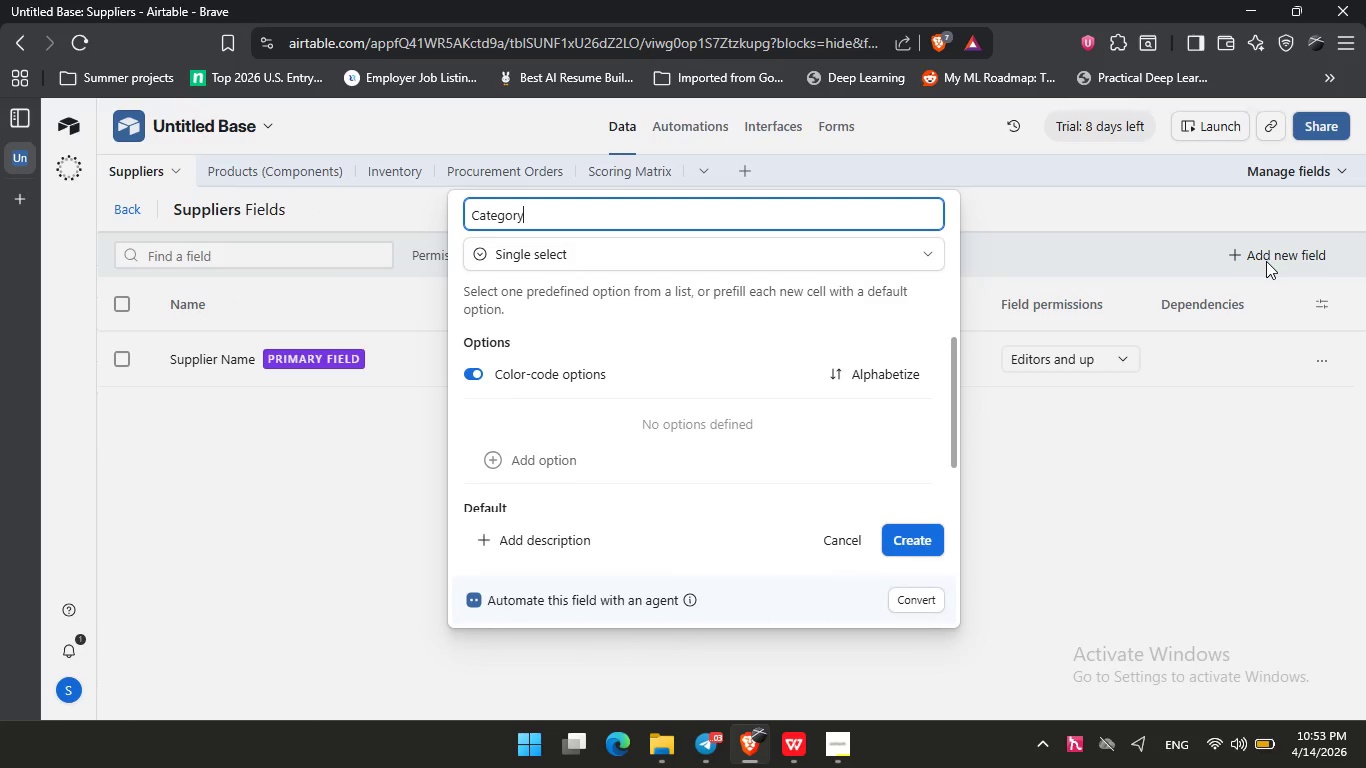 
key(Enter)
 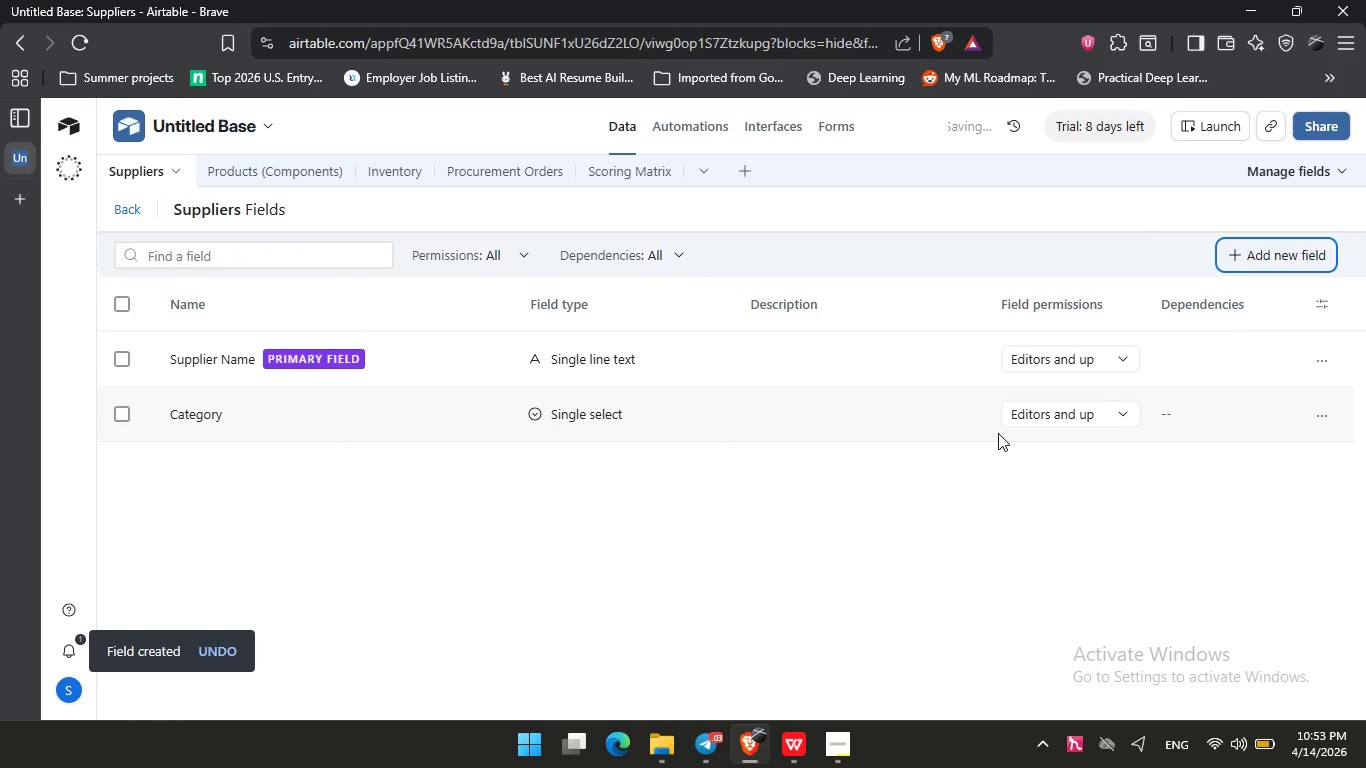 
left_click([650, 399])
 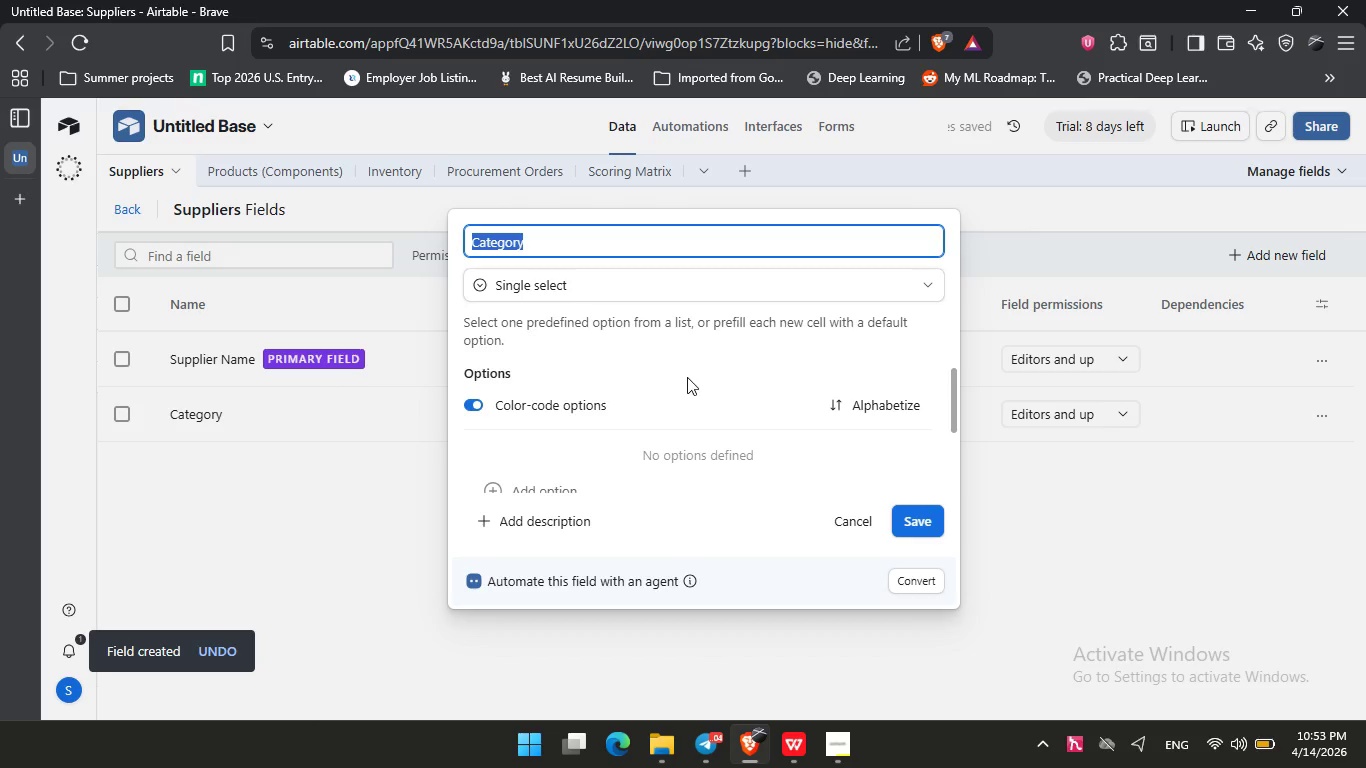 
left_click([611, 276])
 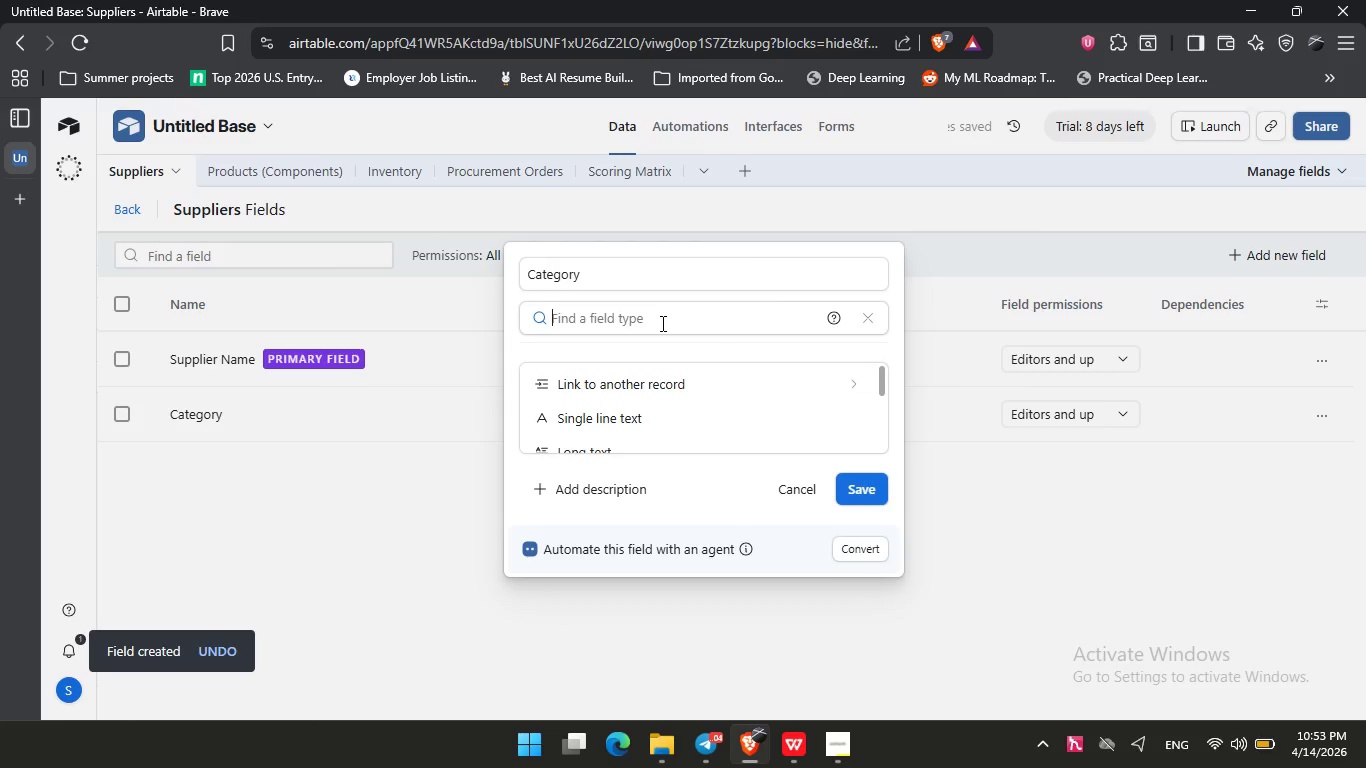 
type(sin)
 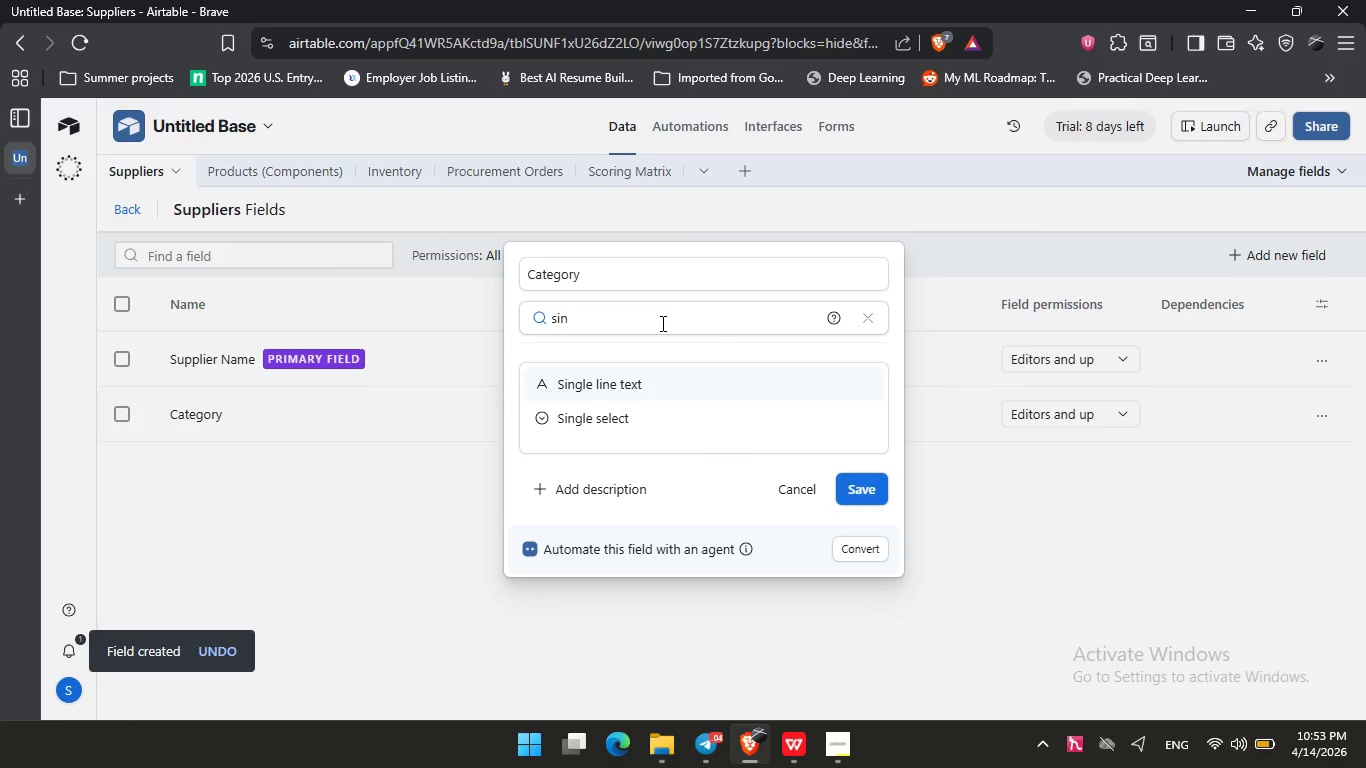 
key(ArrowDown)
 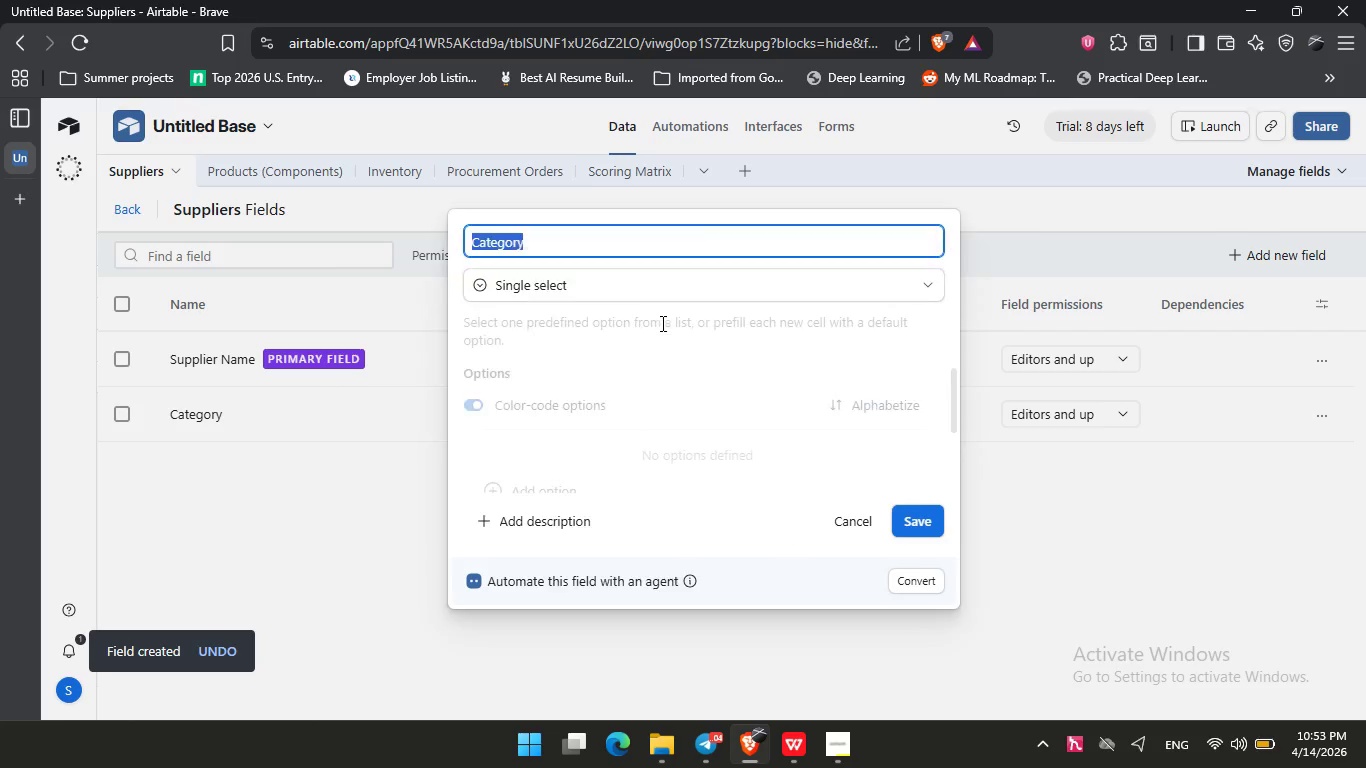 
key(Enter)
 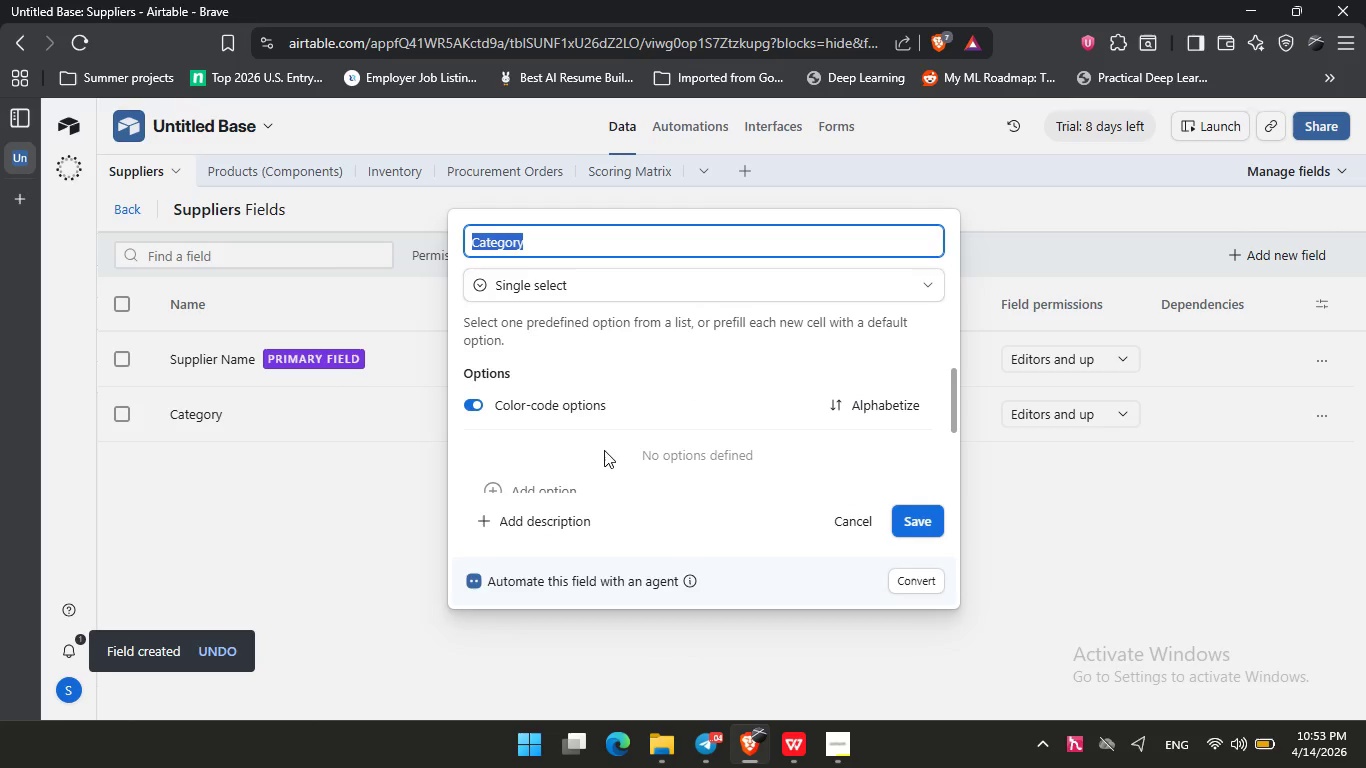 
scroll: coordinate [604, 450], scroll_direction: down, amount: 1.0
 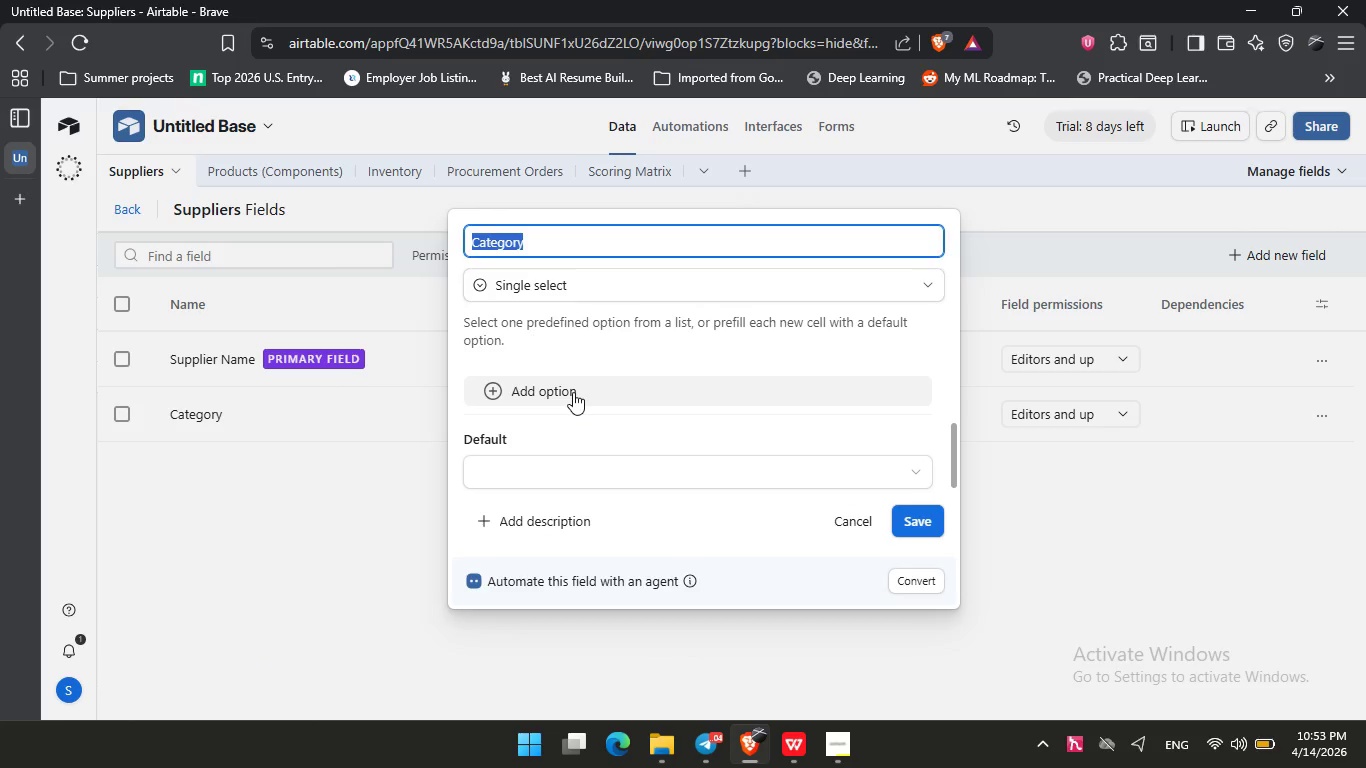 
left_click([573, 392])
 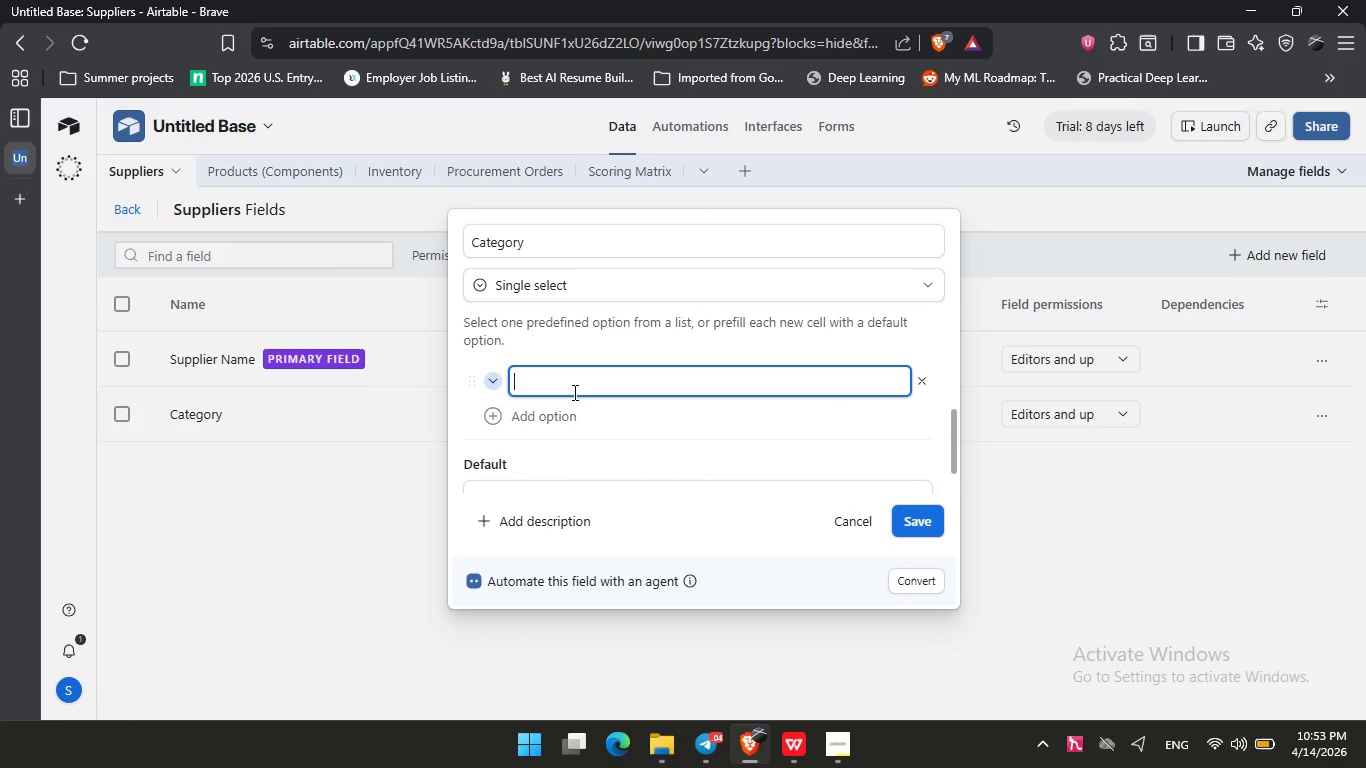 
type(Stover Manufacturer)
 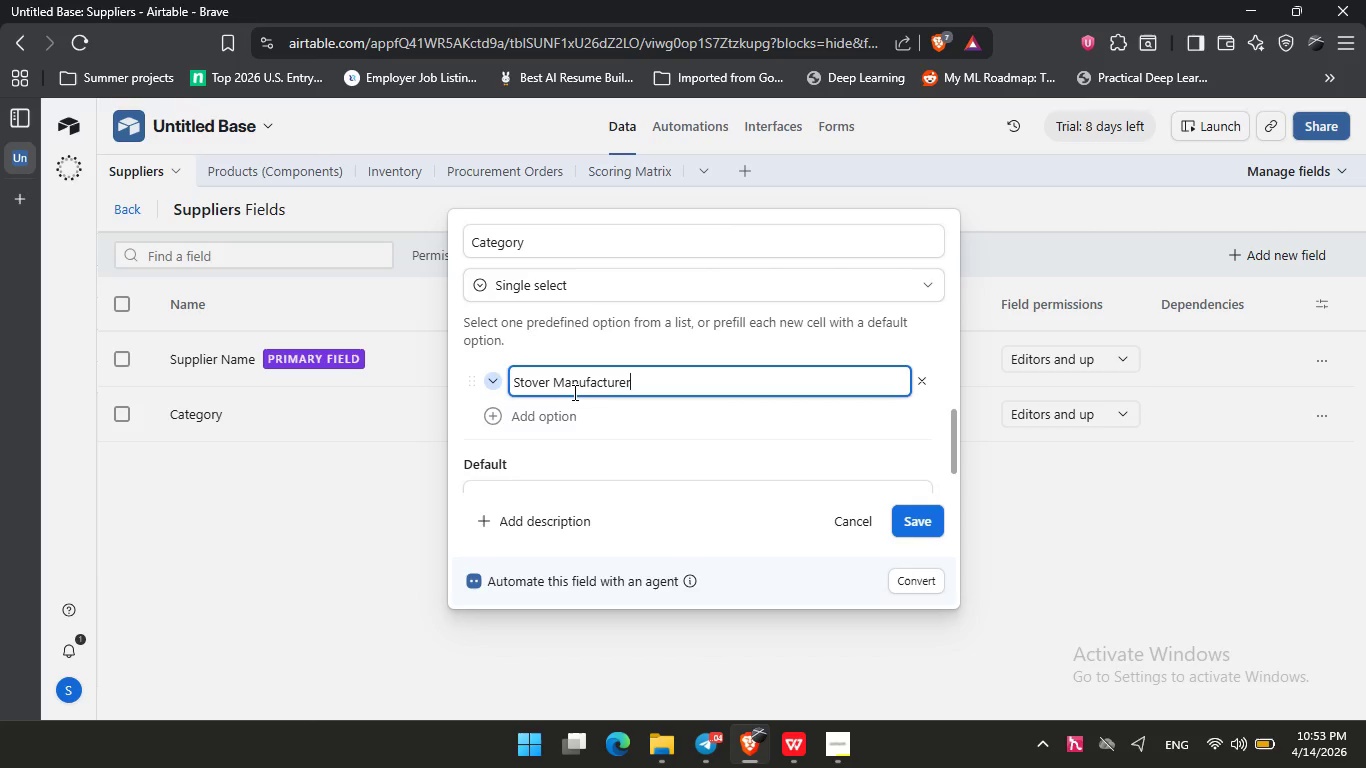 
key(Enter)
 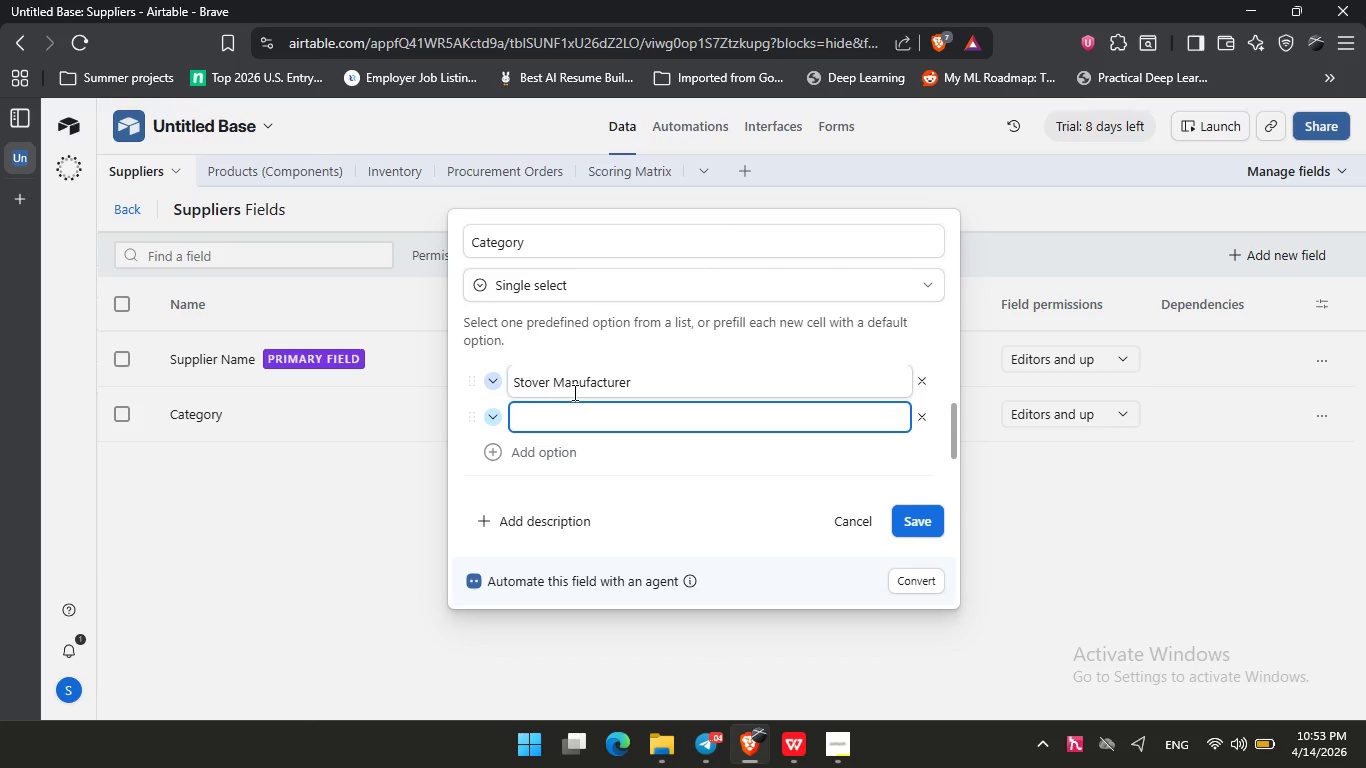 
type(Lumber Supplier)
 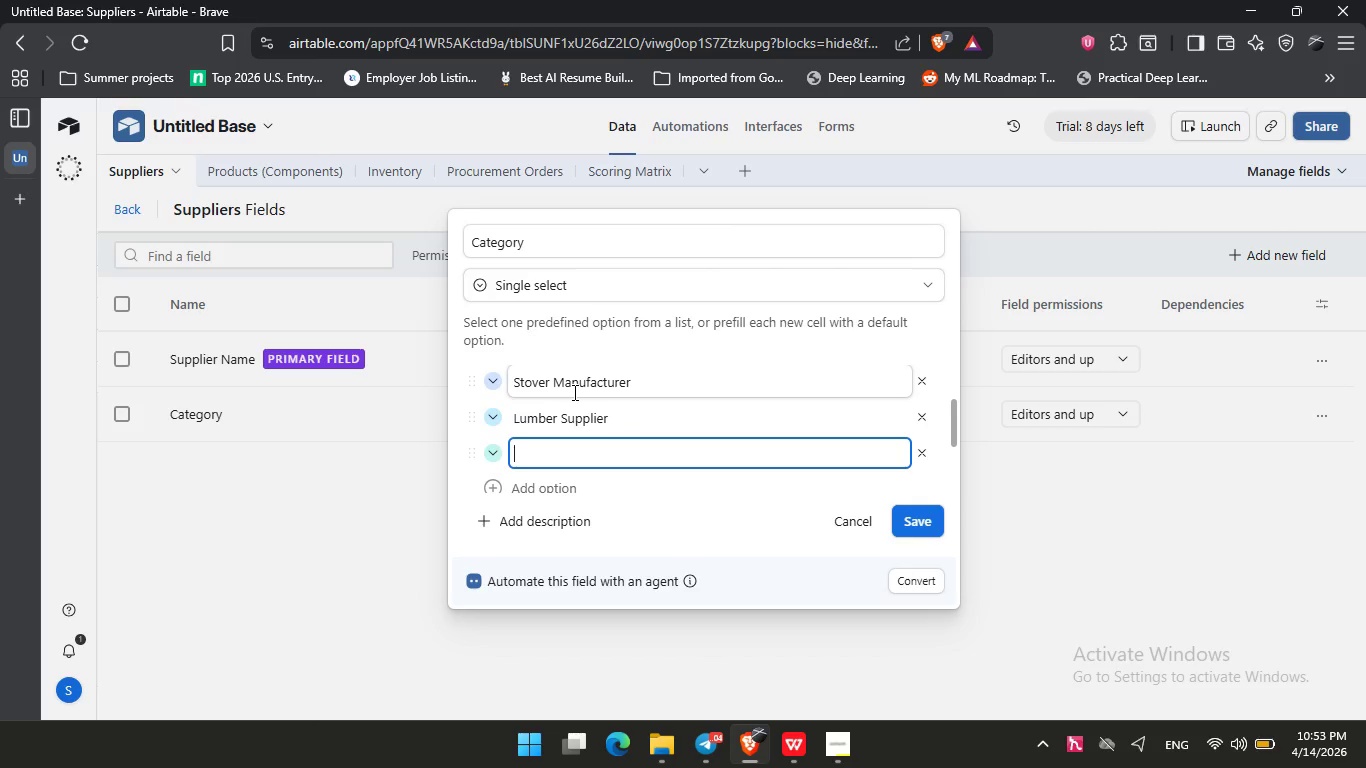 
 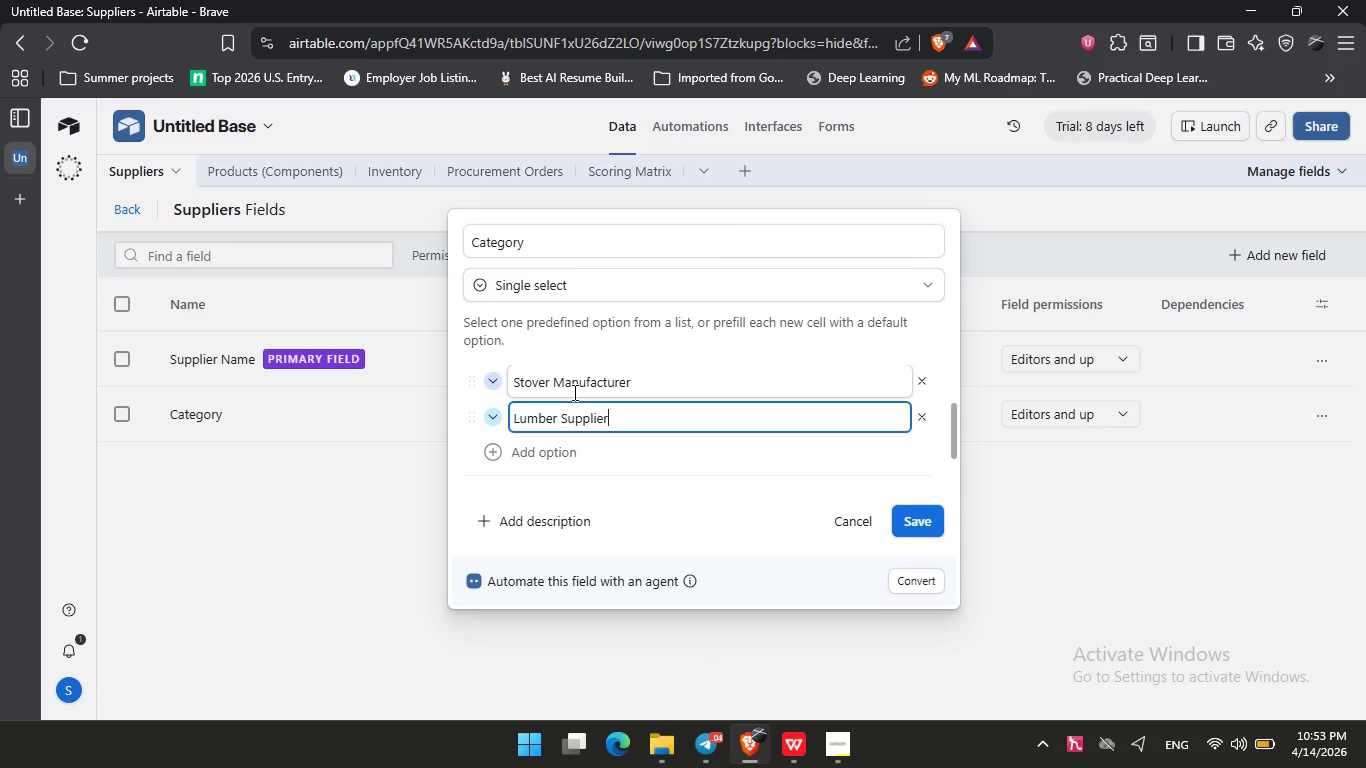 
key(Enter)
 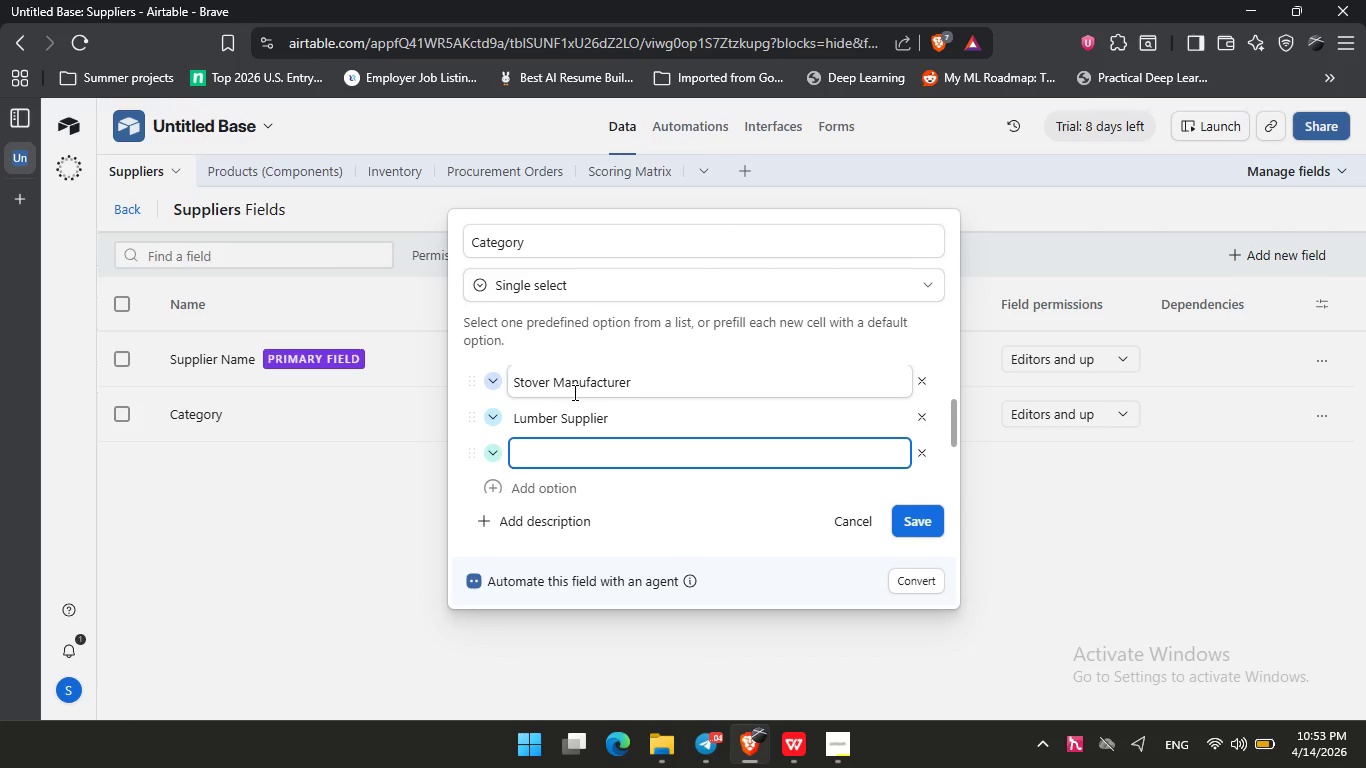 
type(Stone Supplier)
 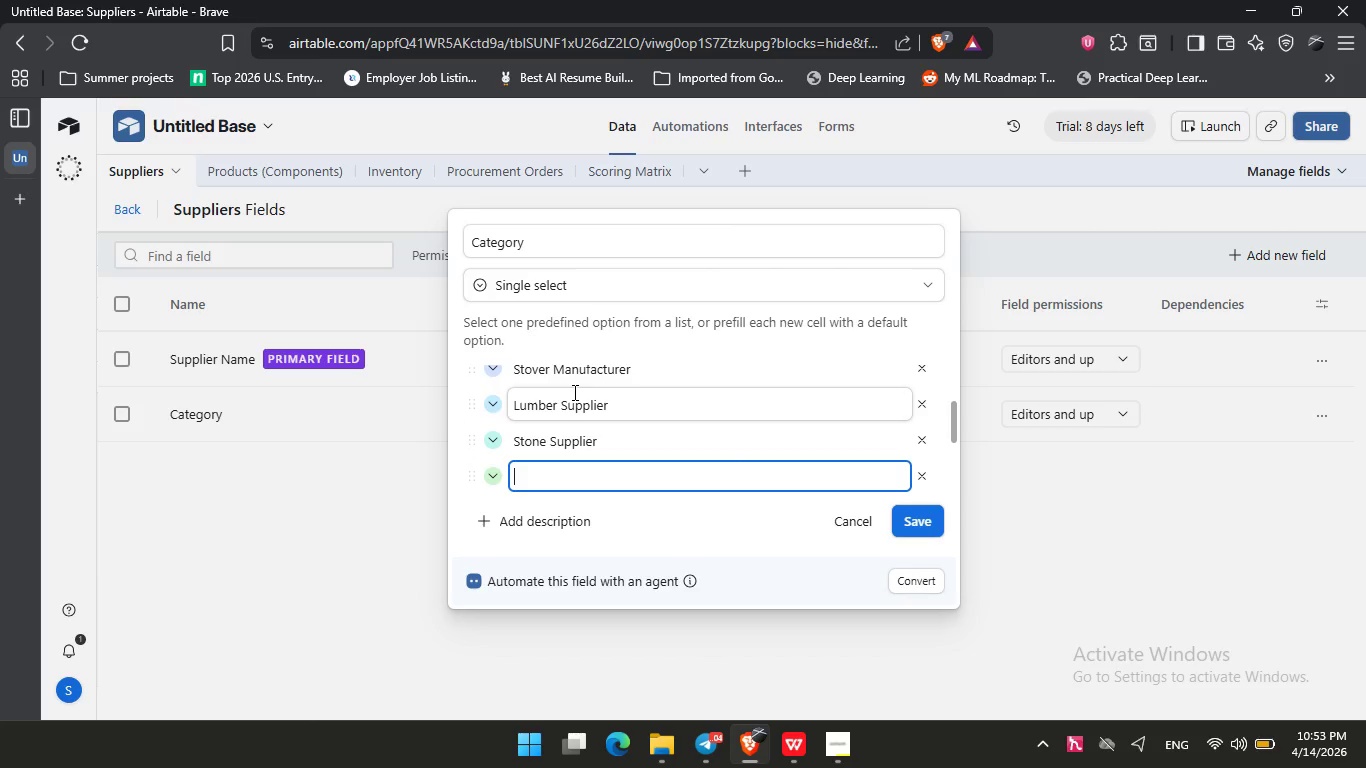 
 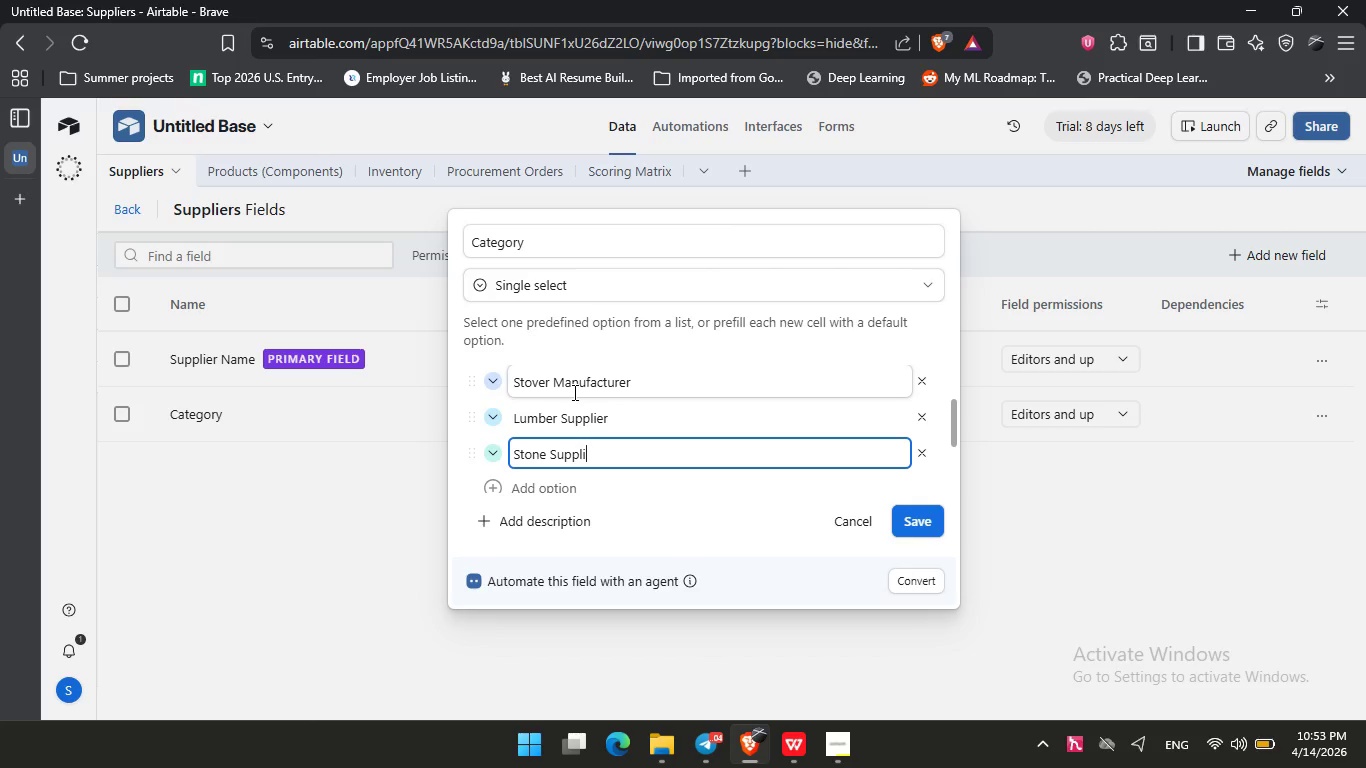 
key(Enter)
 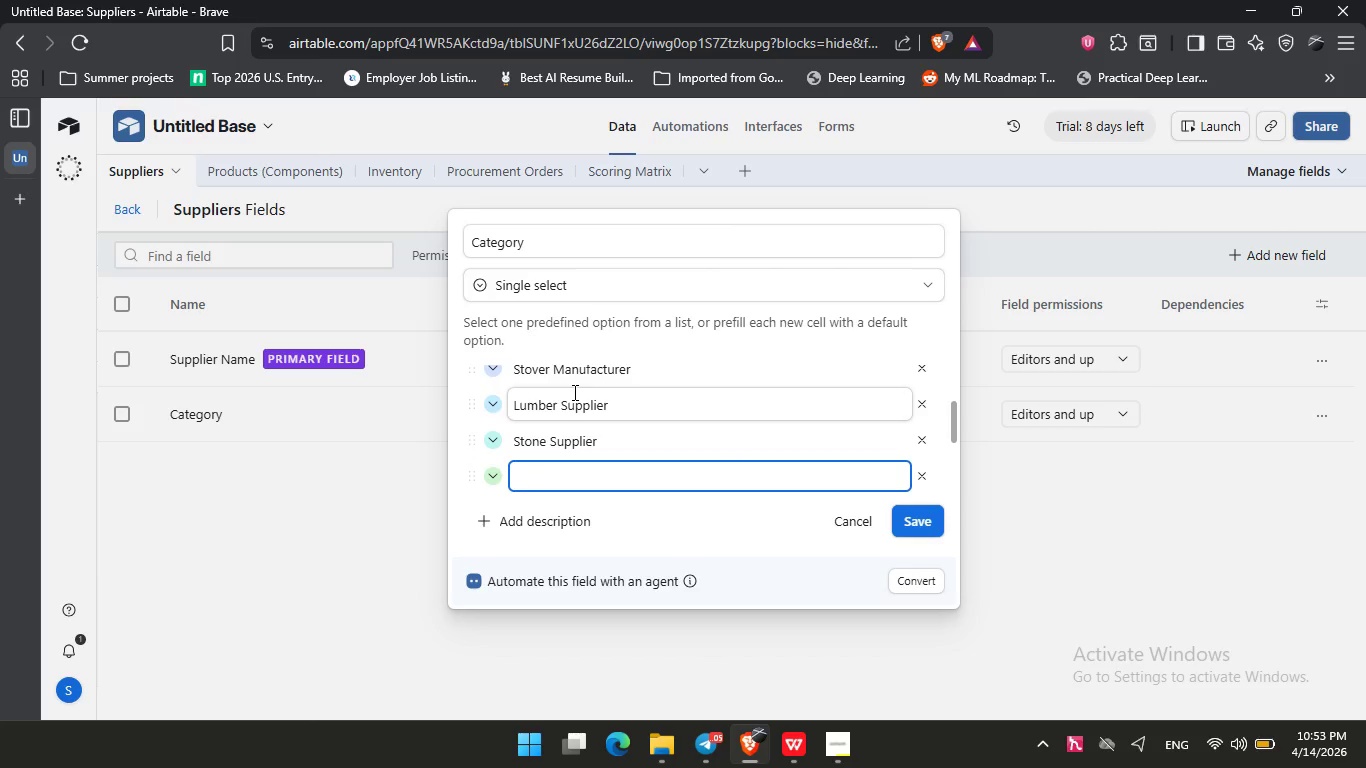 
type(Textile Supplier)
 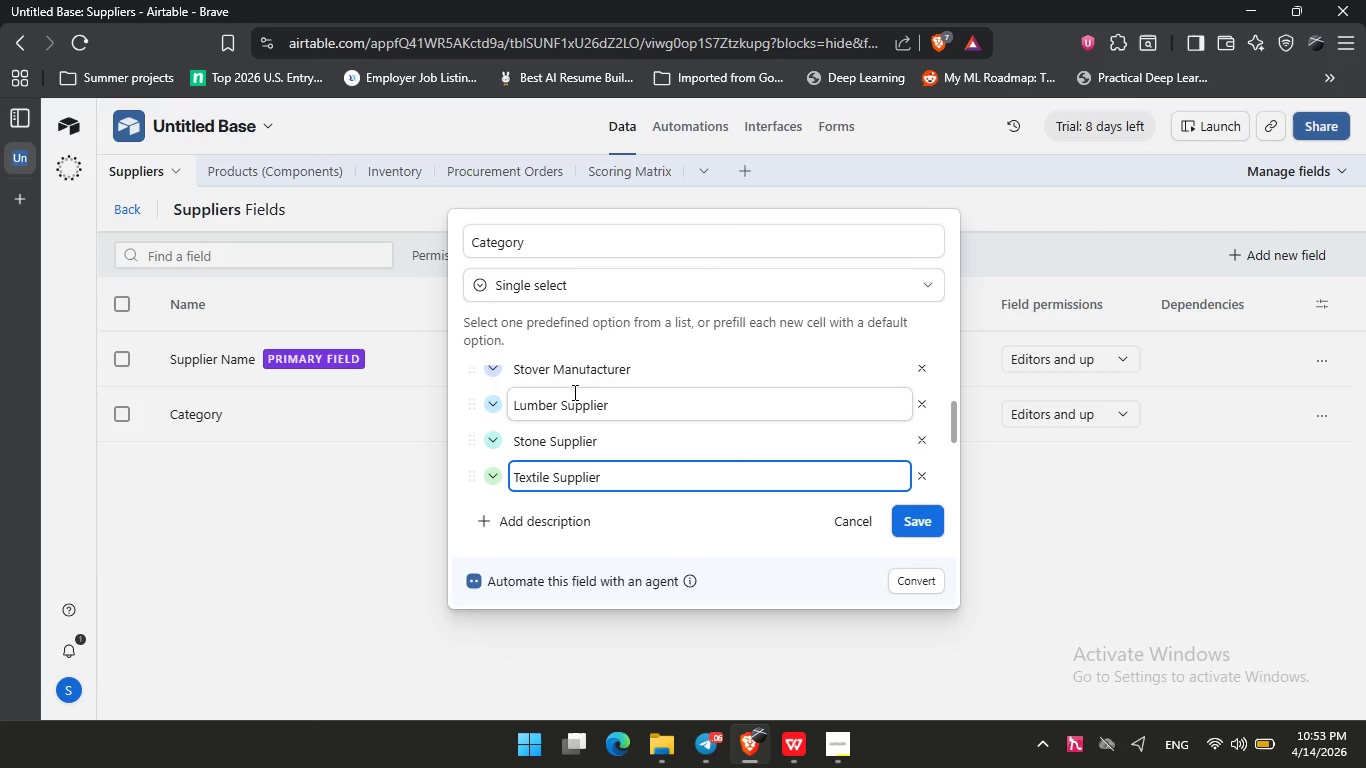 
left_click([915, 509])
 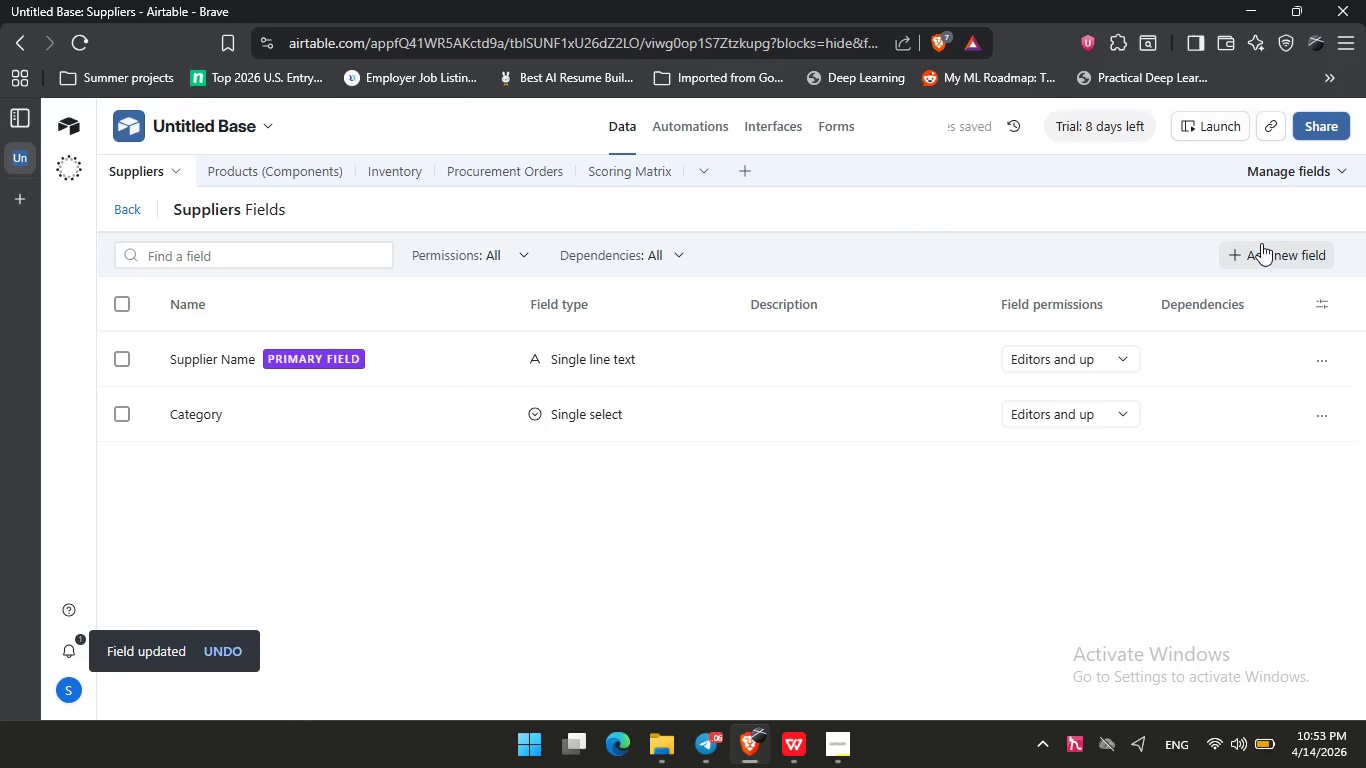 
left_click([1261, 243])
 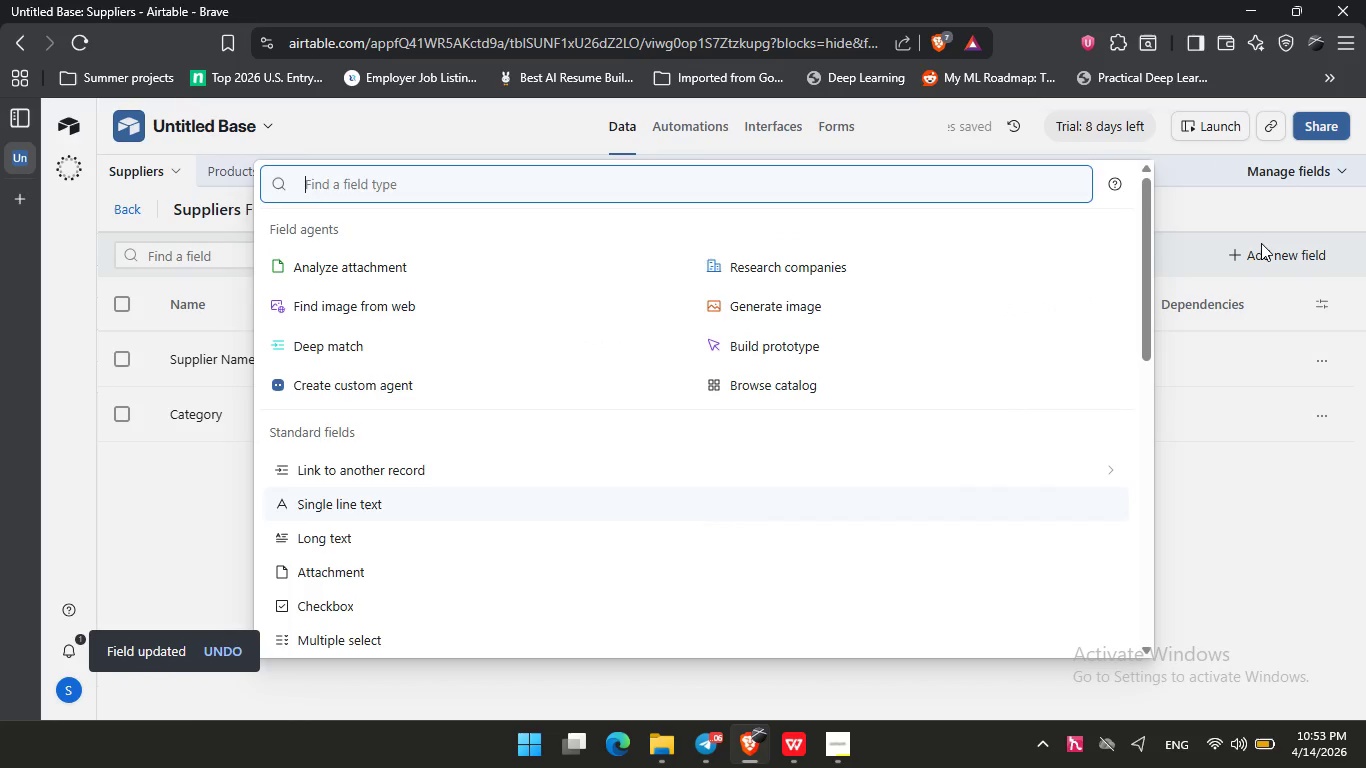 
type(C)
key(Backspace)
type(sing)
 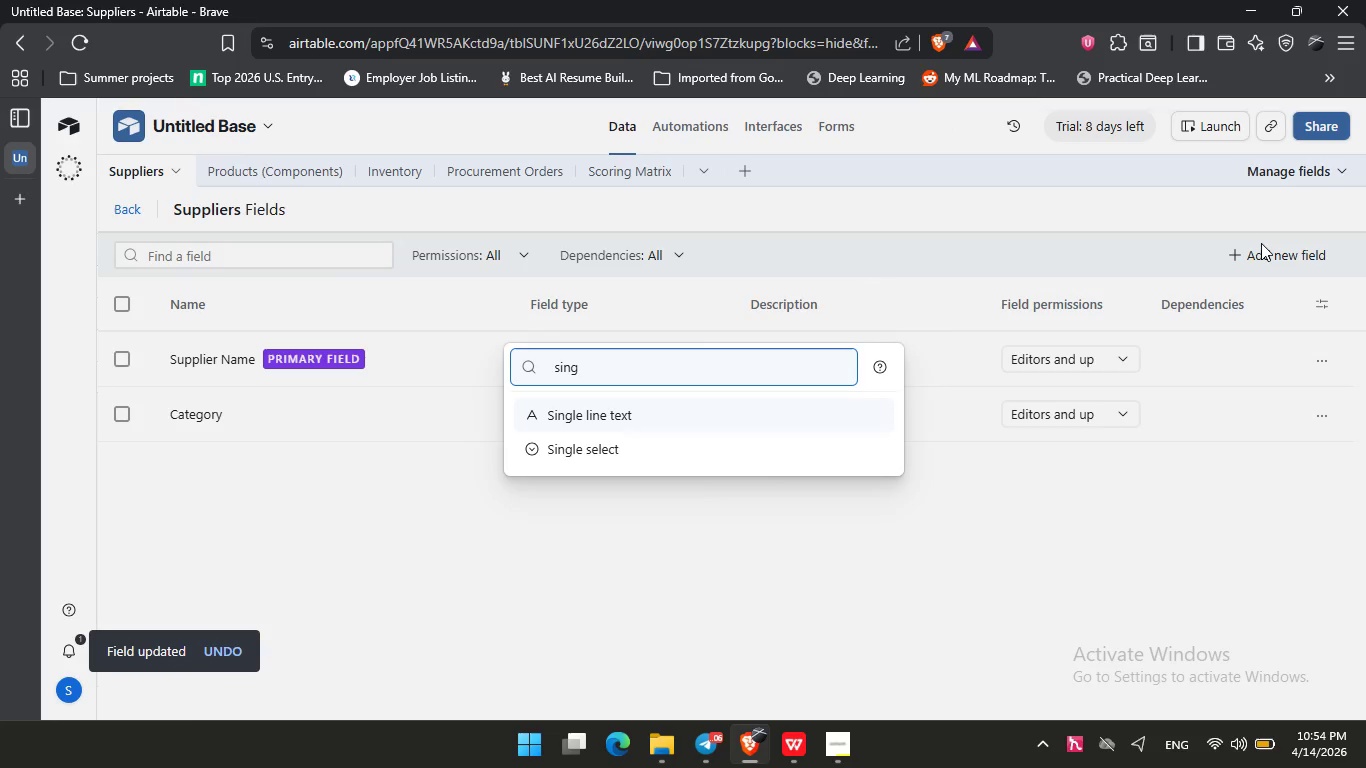 
key(Enter)
 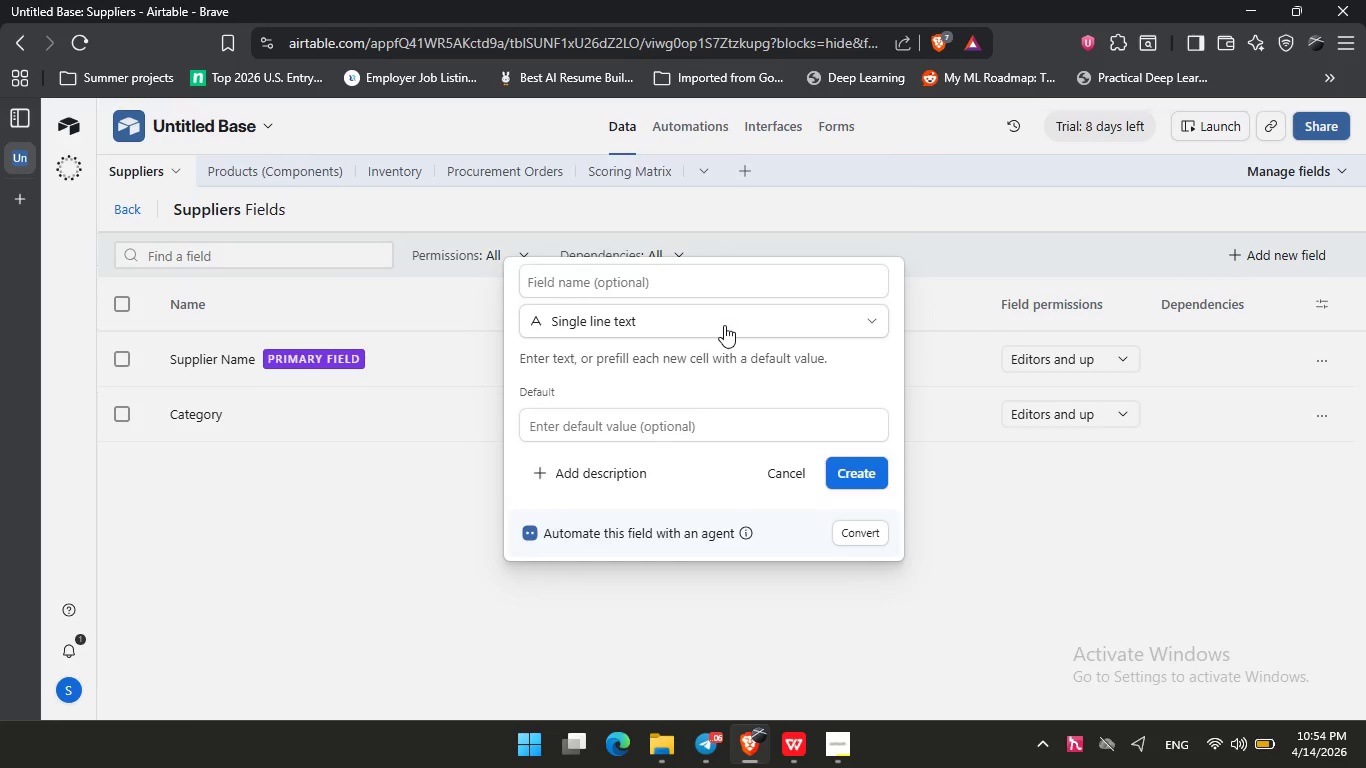 
type(sing)
 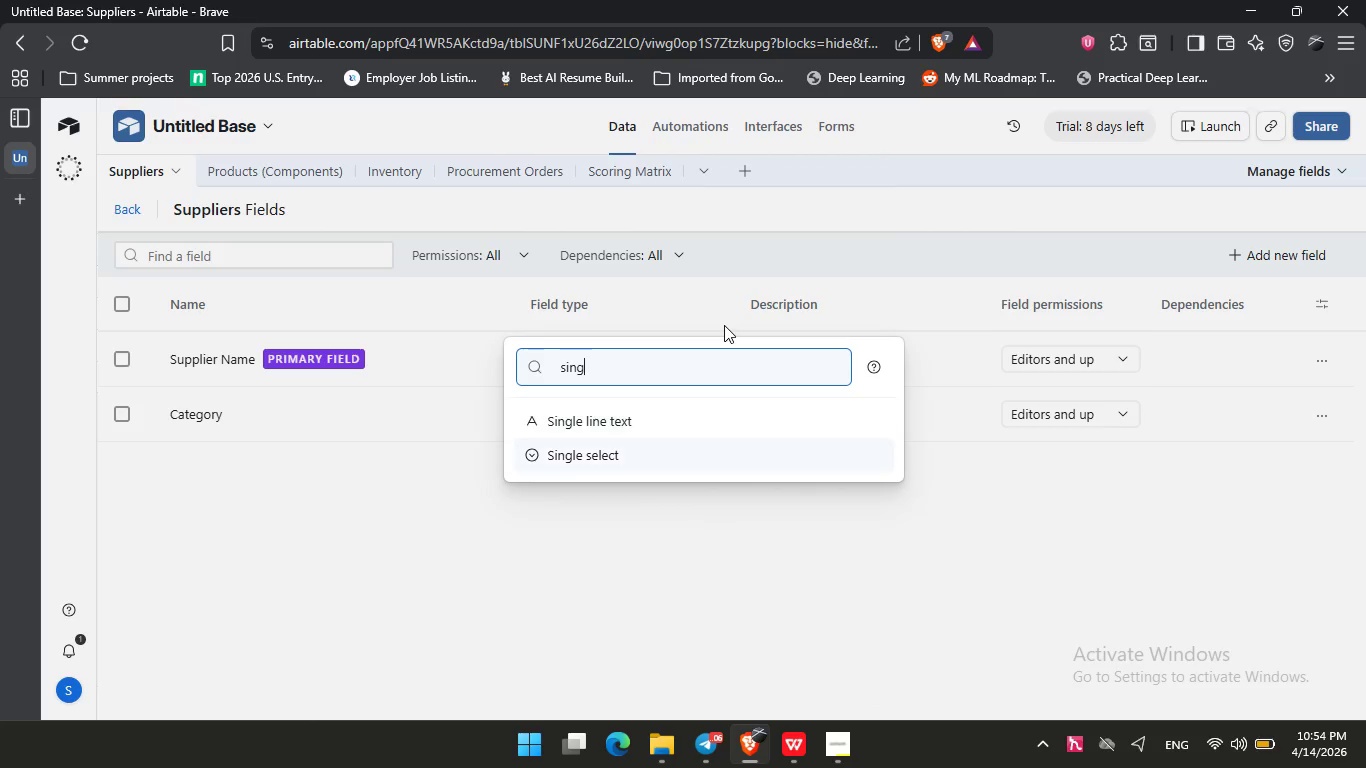 
key(ArrowDown)
 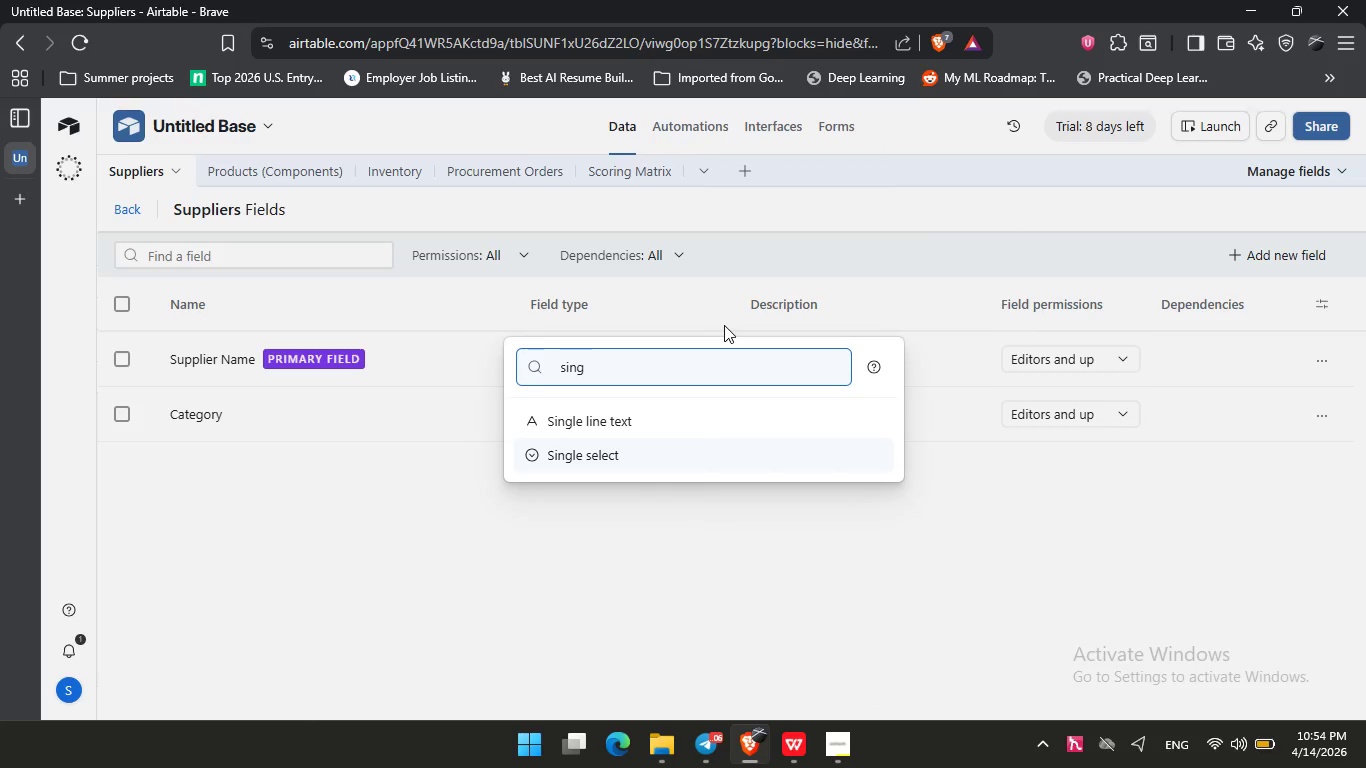 
key(Enter)
 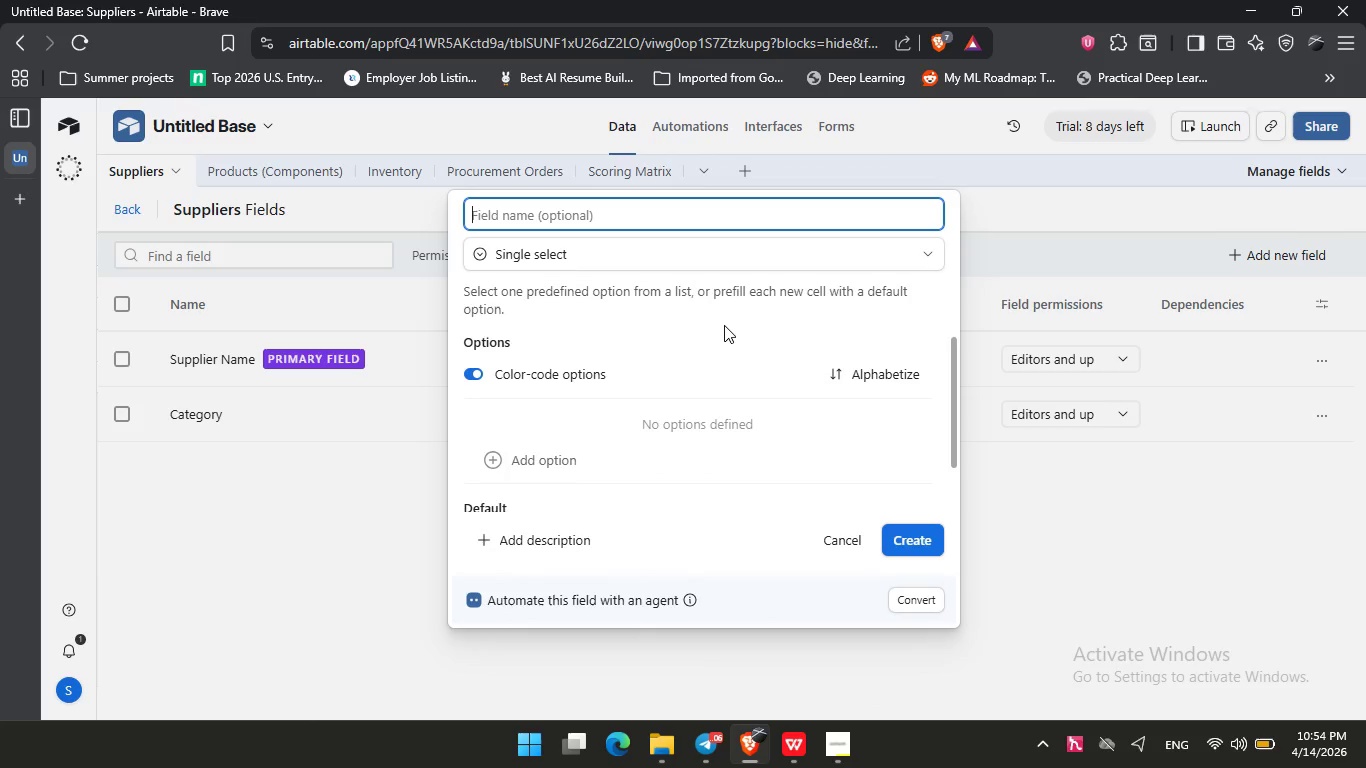 
type(Country)
 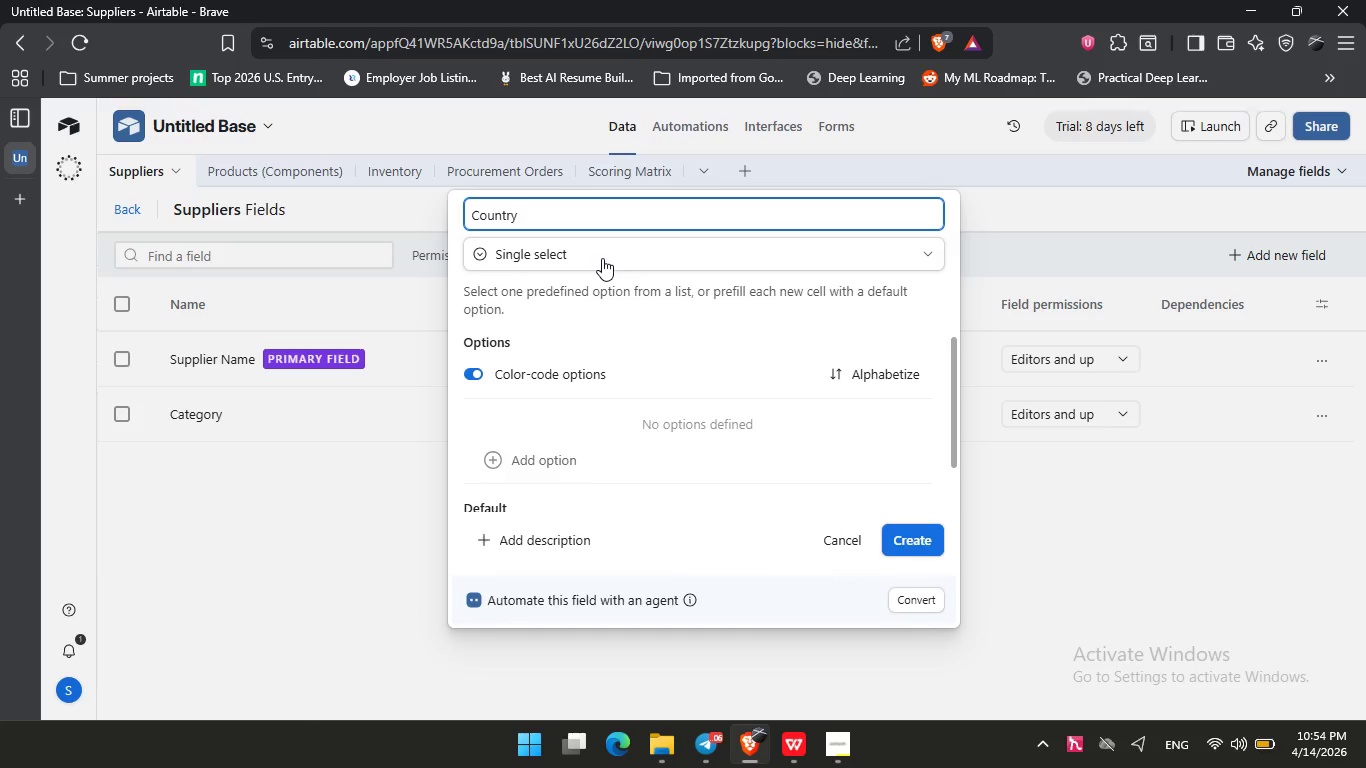 
wait(54.2)
 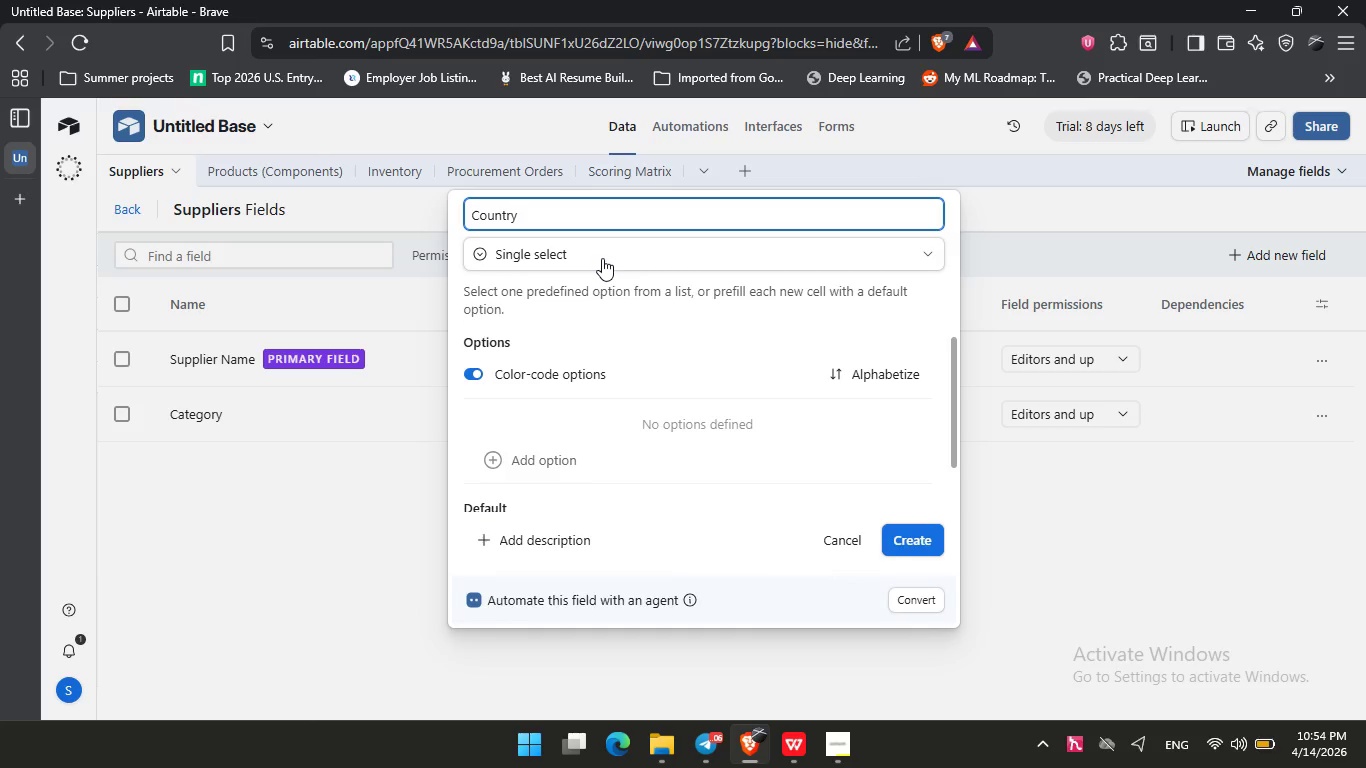 
left_click([581, 452])
 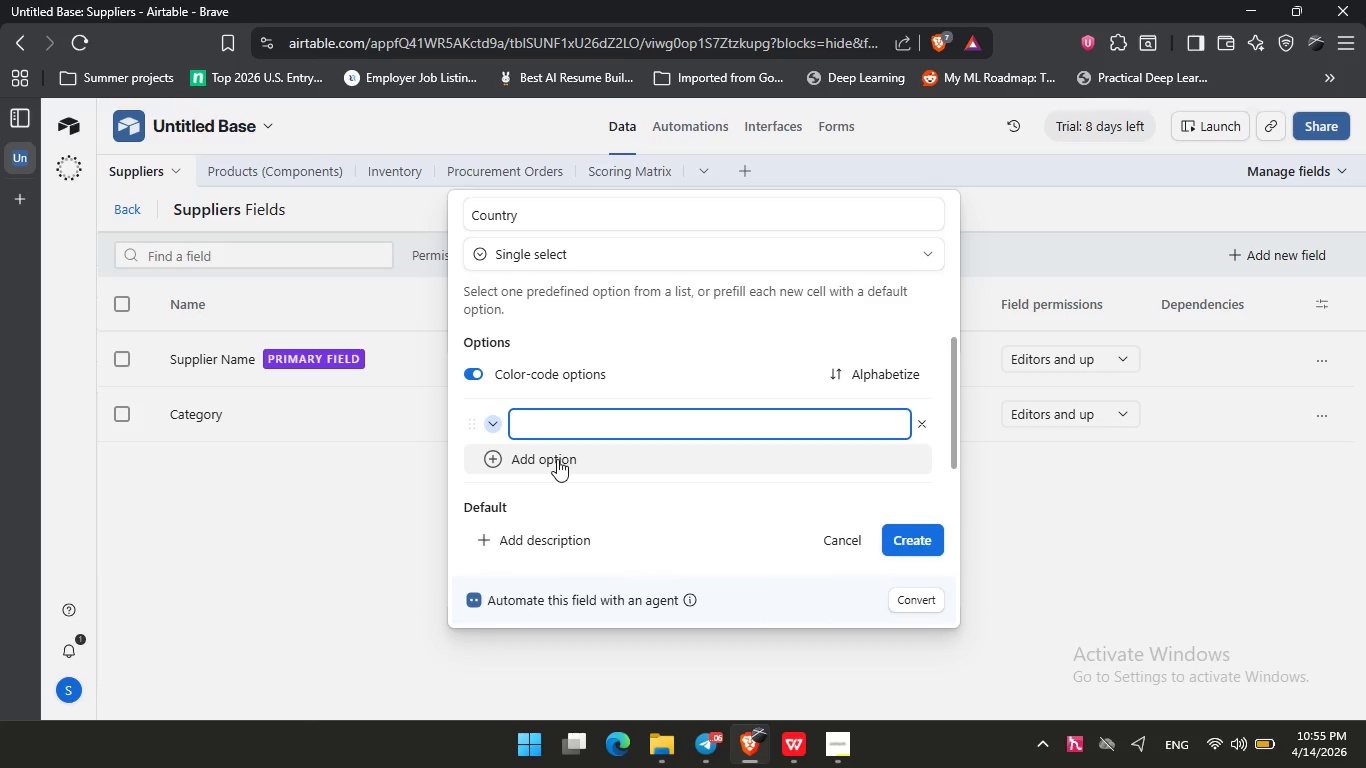 
hold_key(key=ShiftLeft, duration=0.47)
 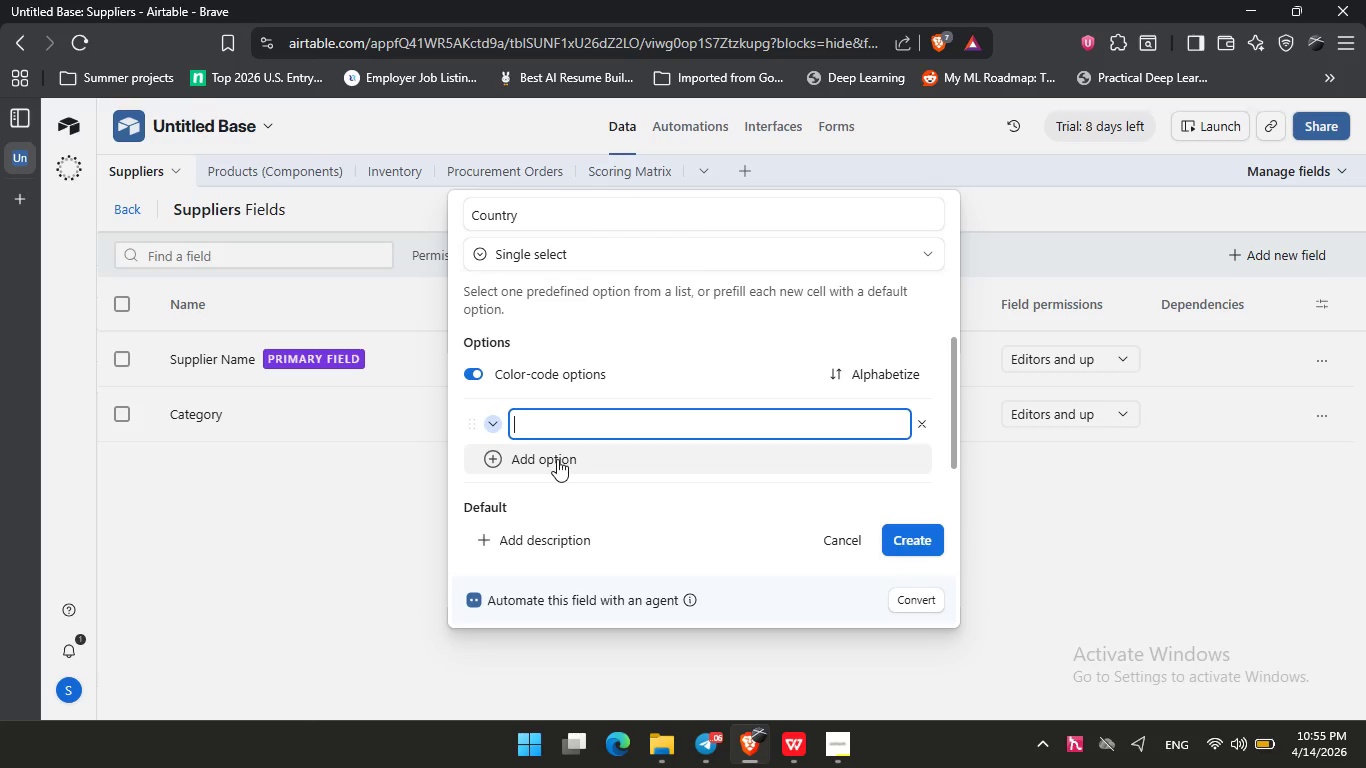 
type(Fin)
 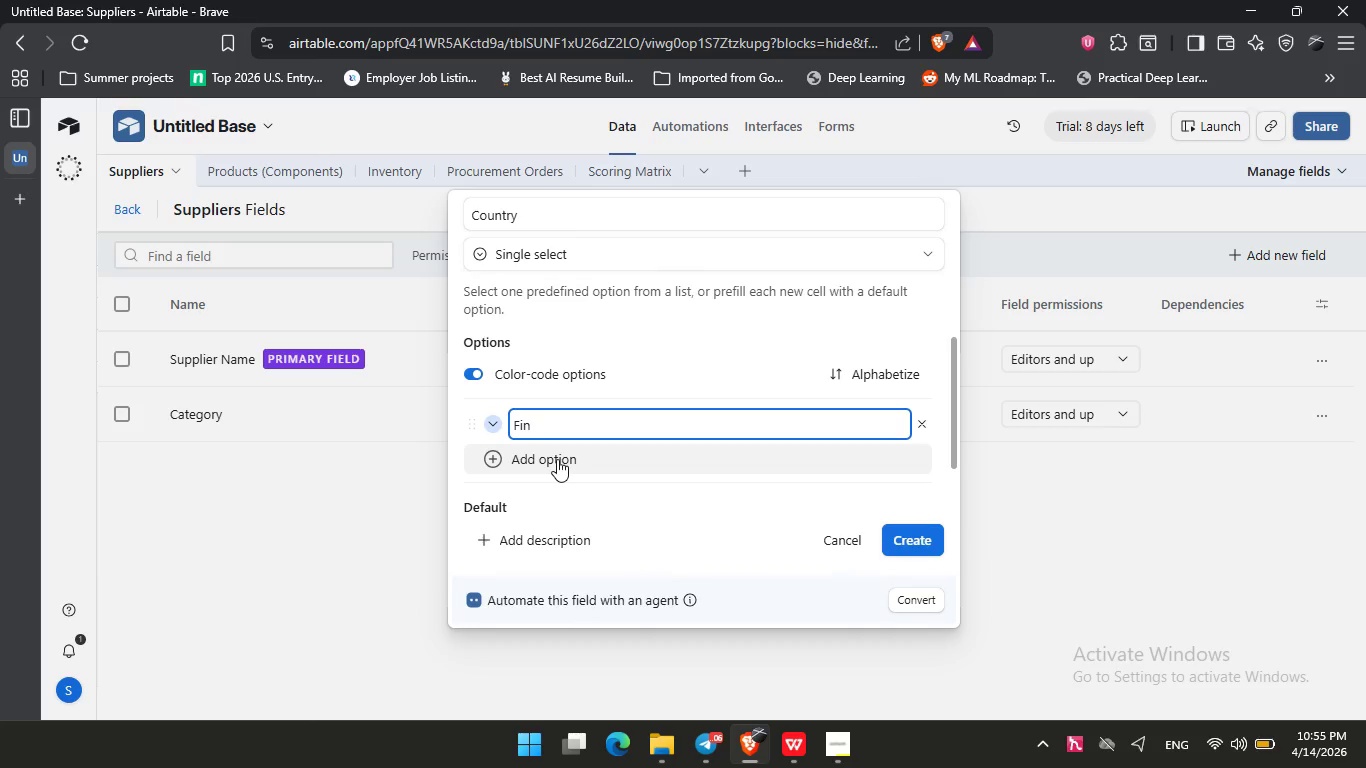 
type(land)
 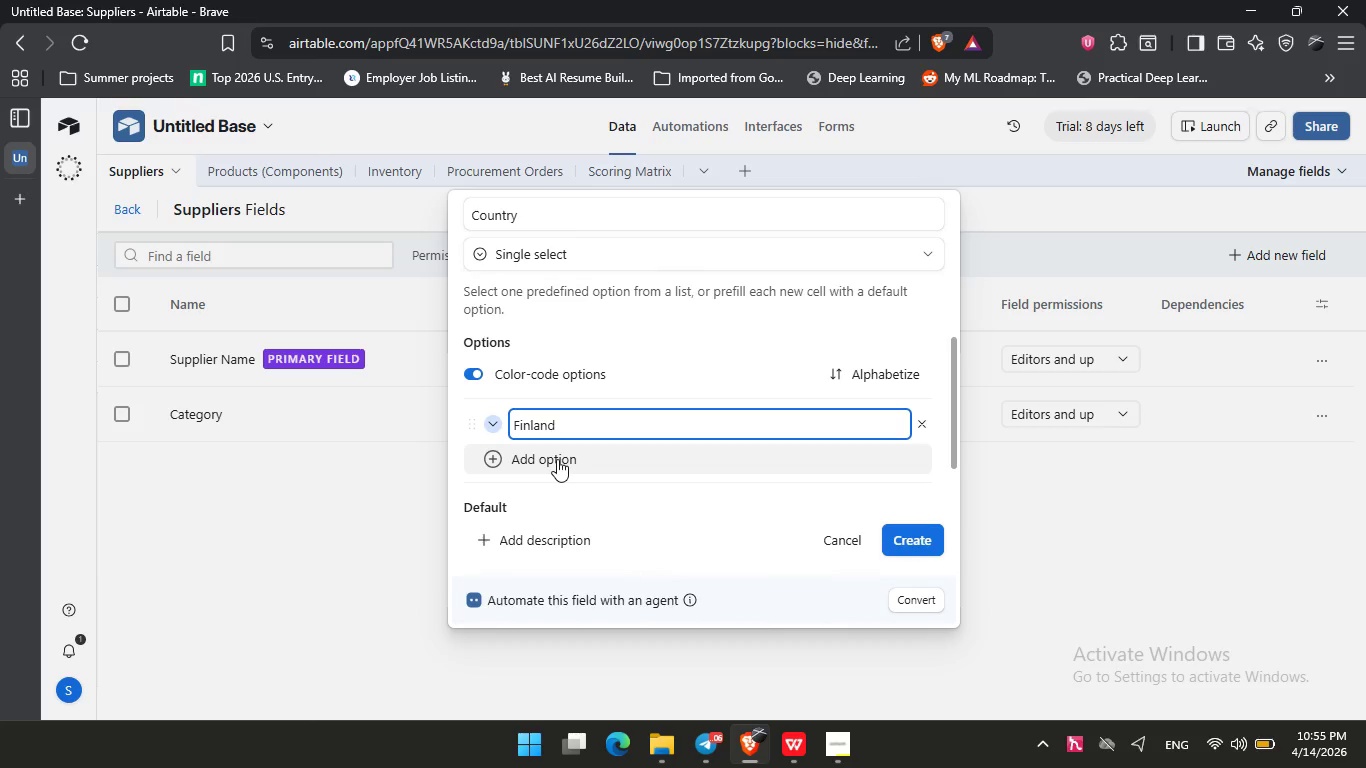 
key(Enter)
 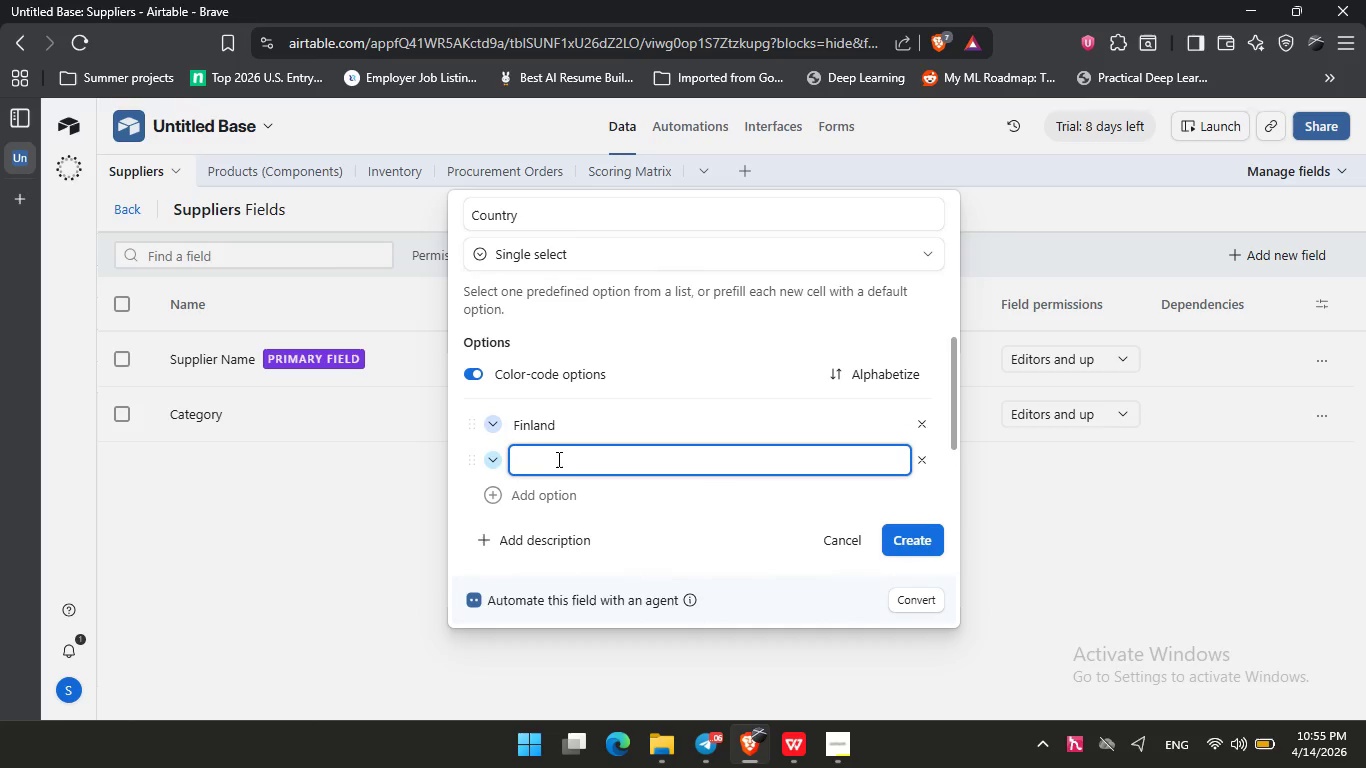 
type(Estonia)
 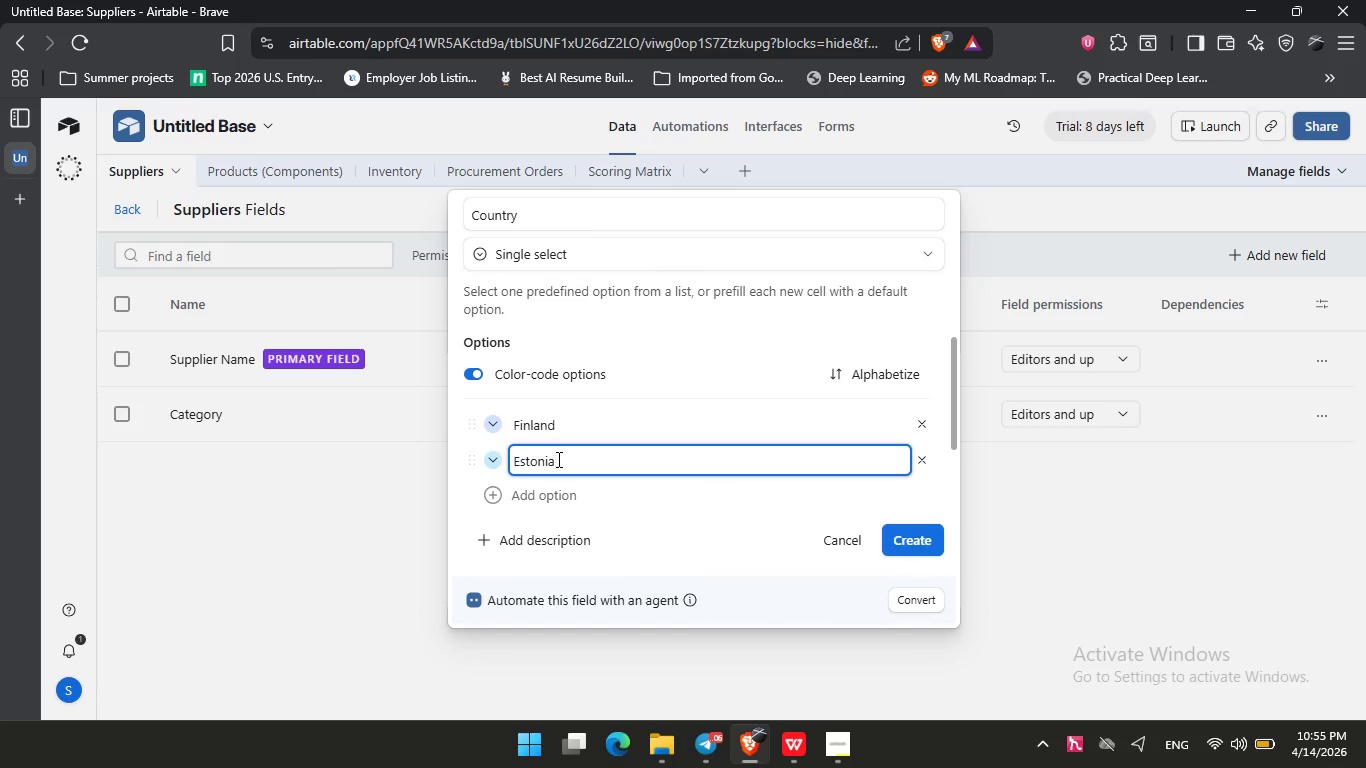 
key(Enter)
 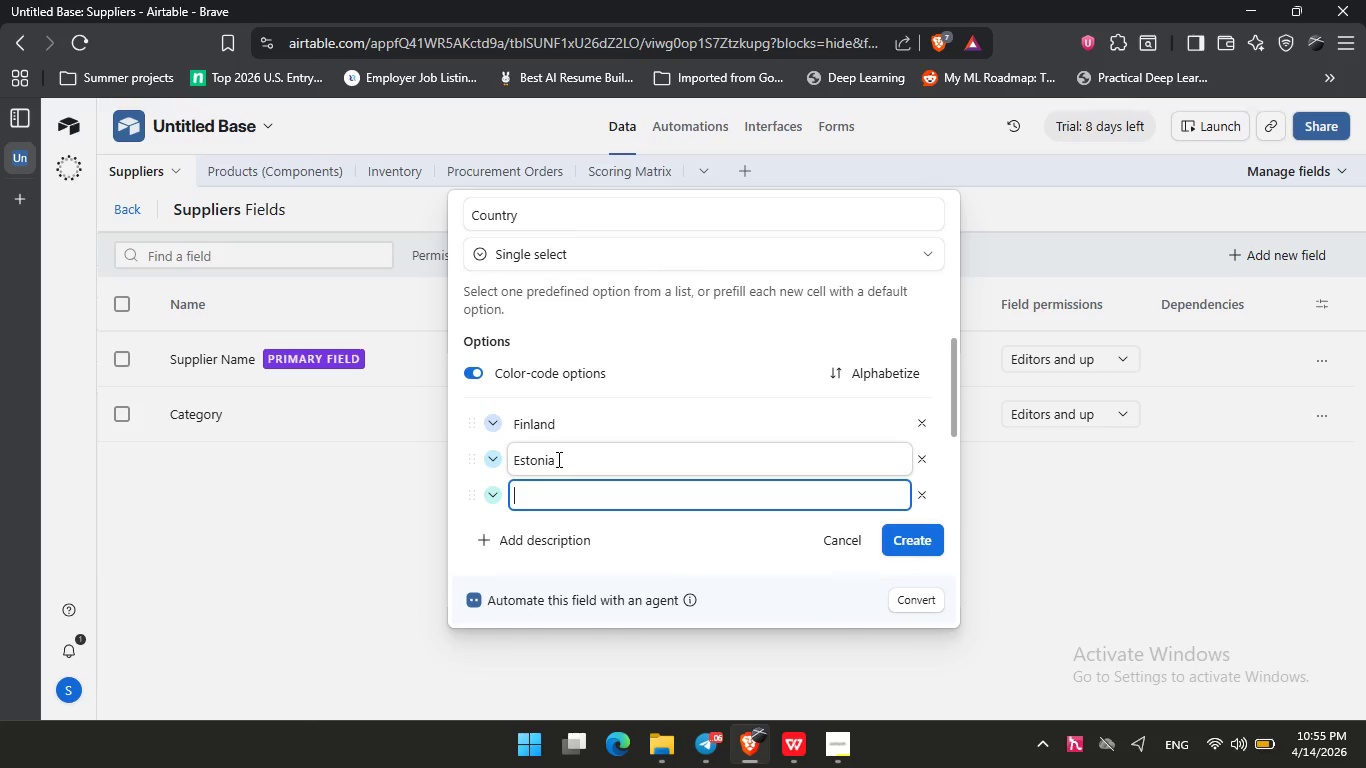 
type(USA)
 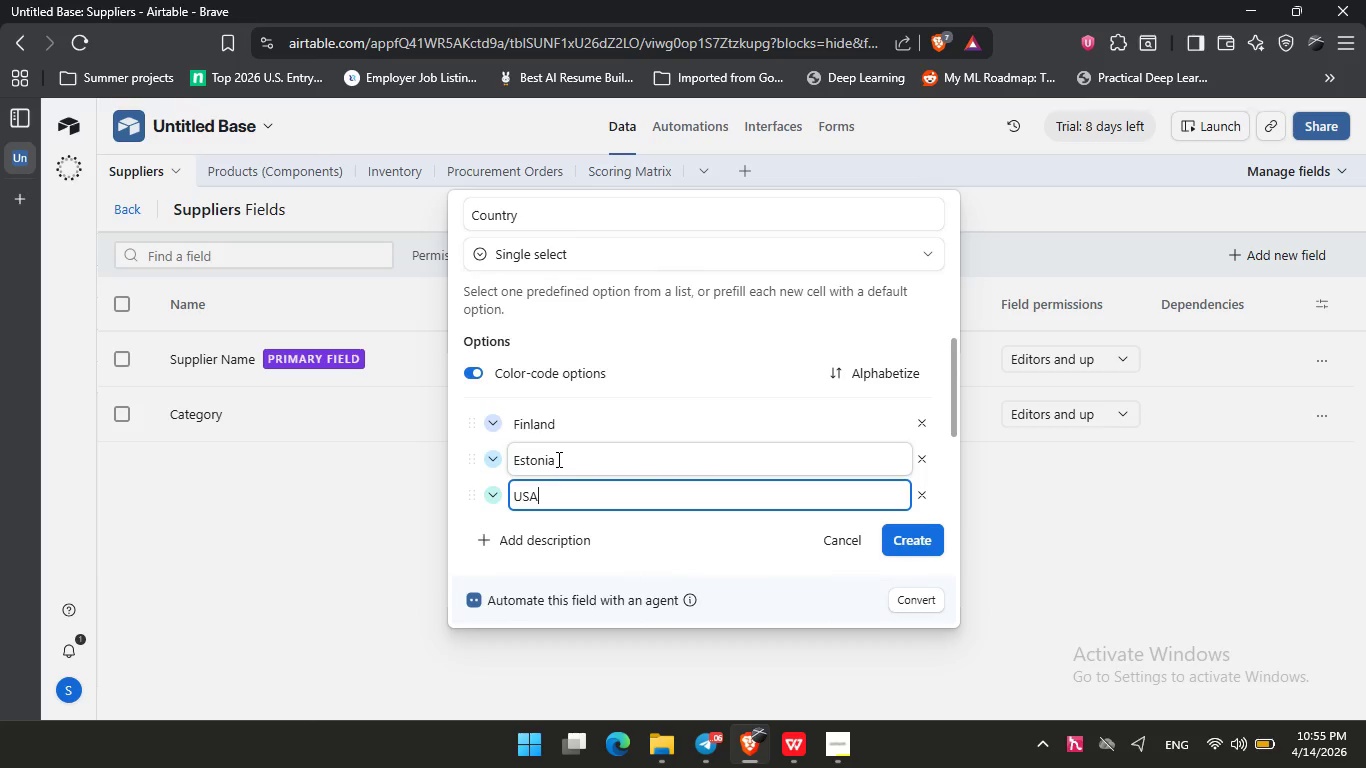 
key(Enter)
 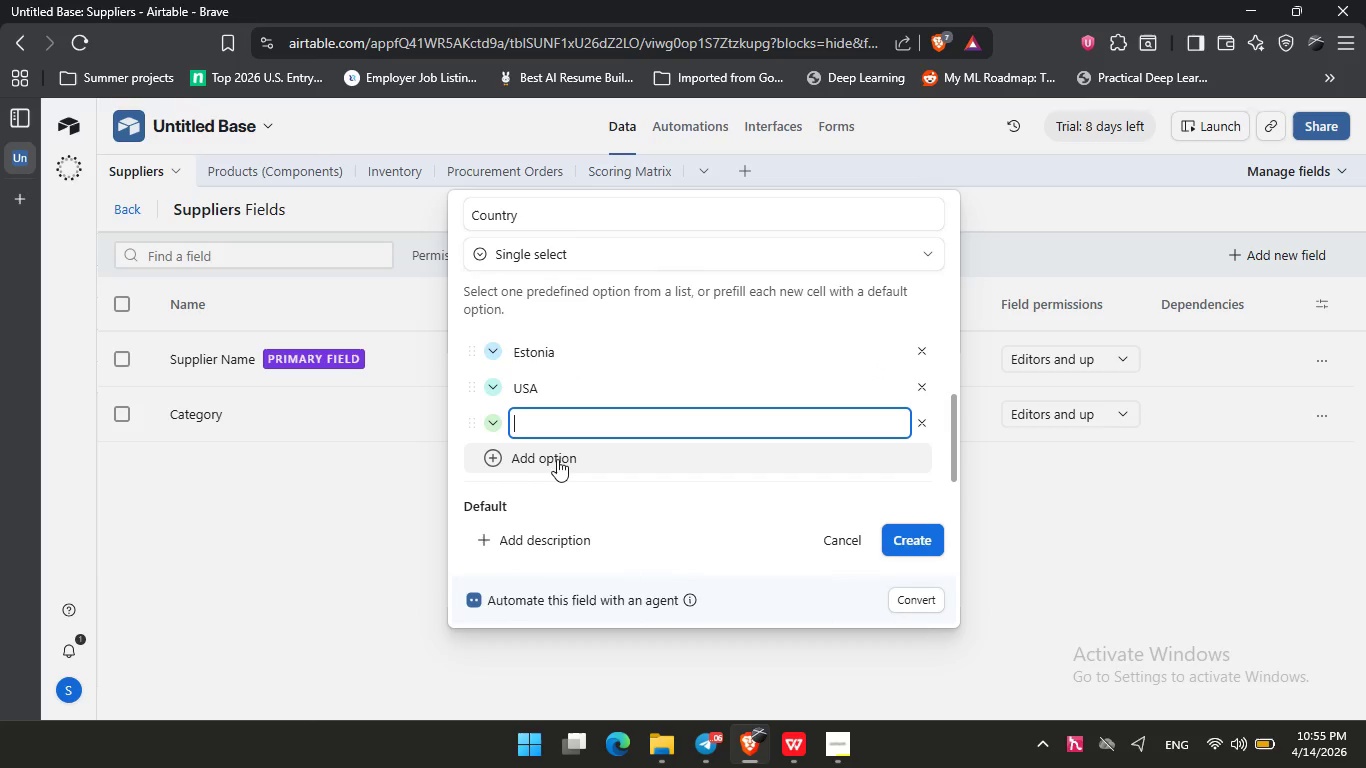 
type(Canada)
 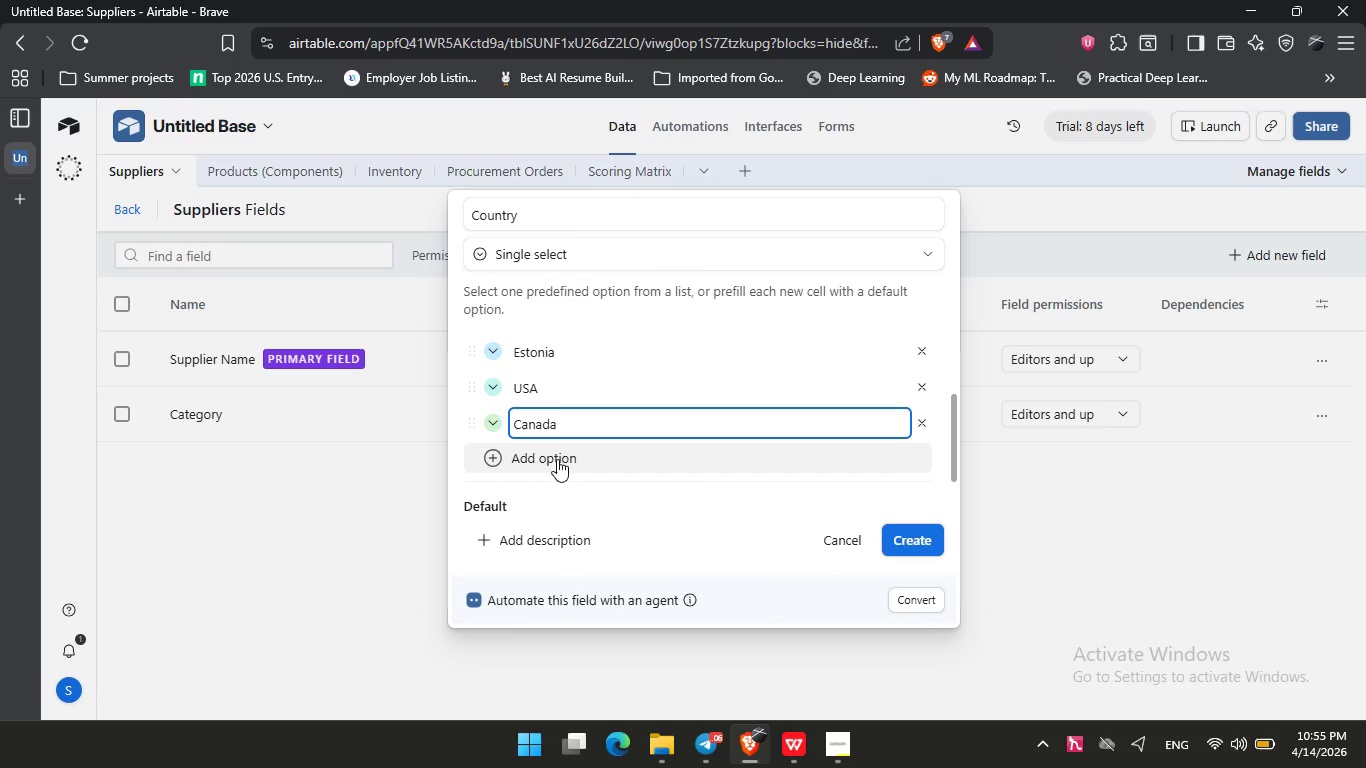 
key(Enter)
 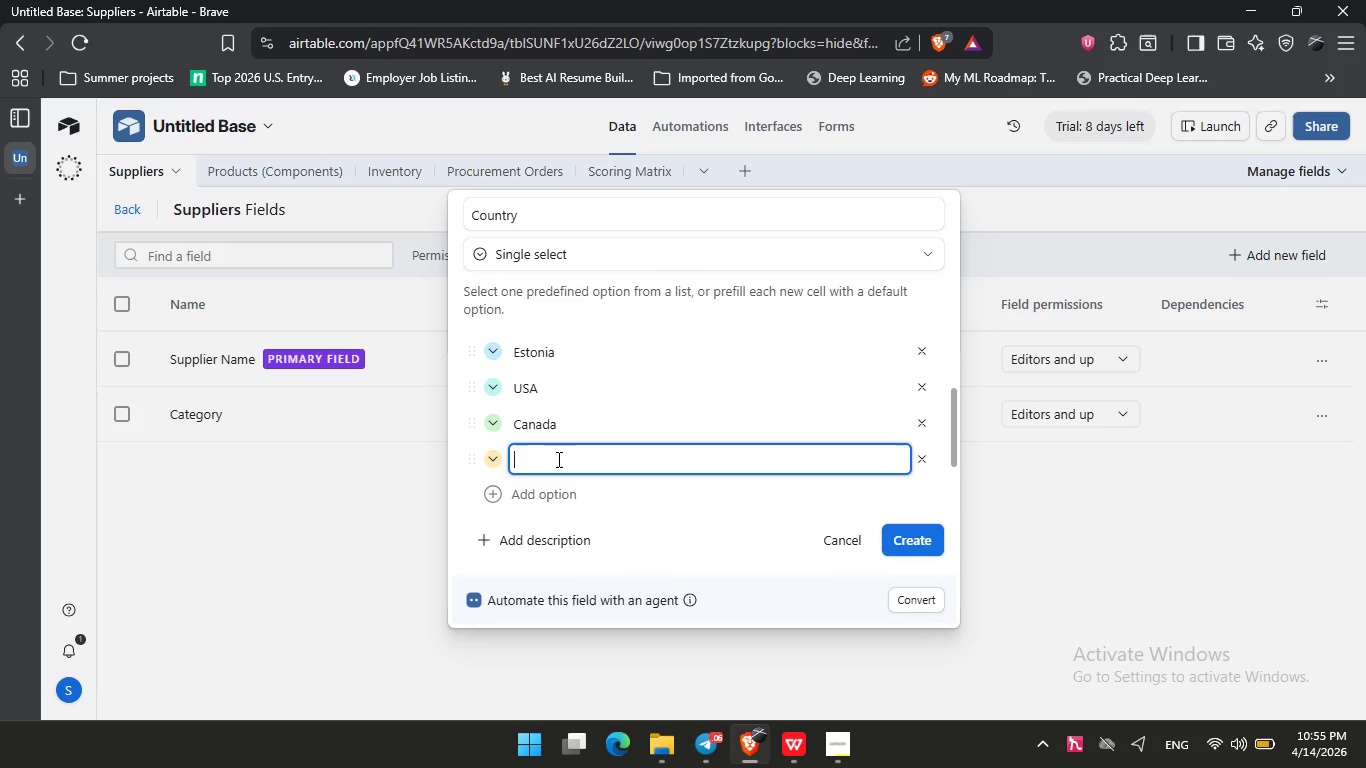 
type(Iceland)
 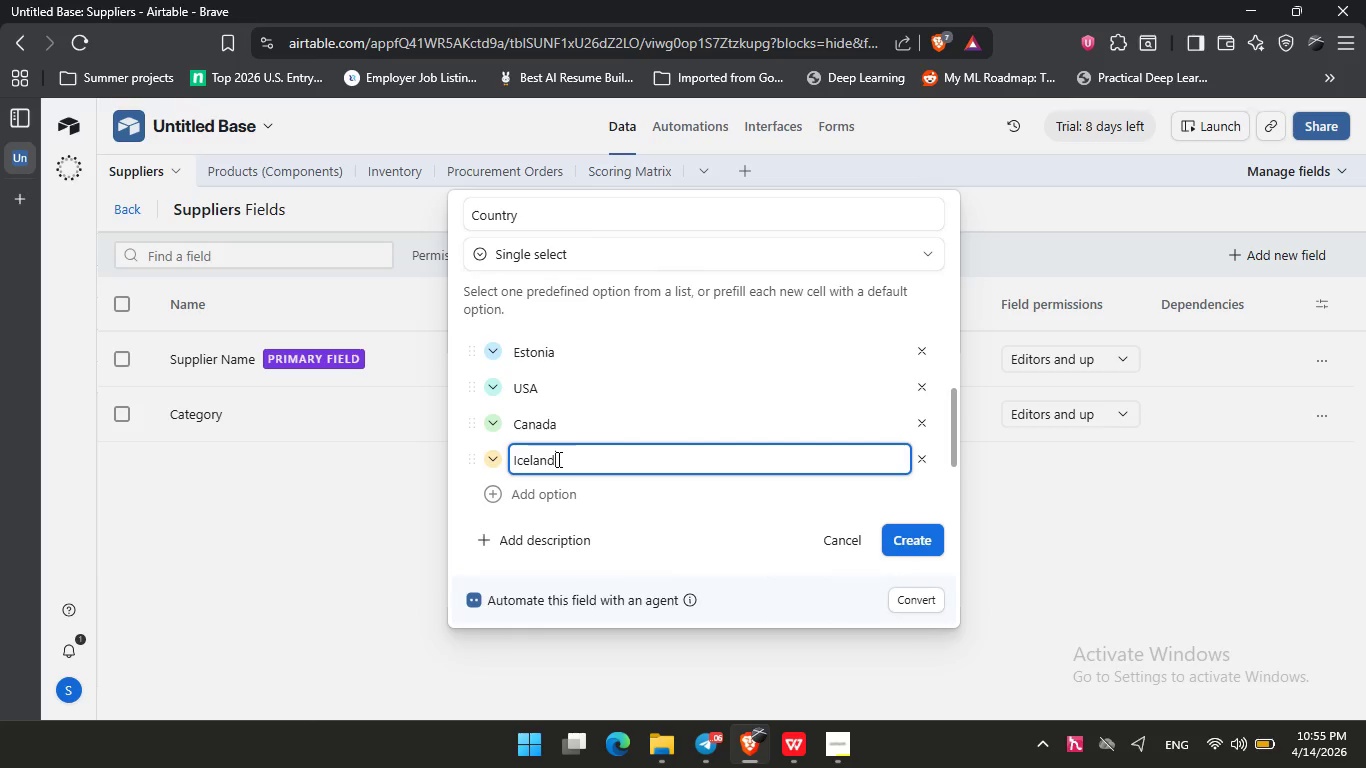 
wait(7.59)
 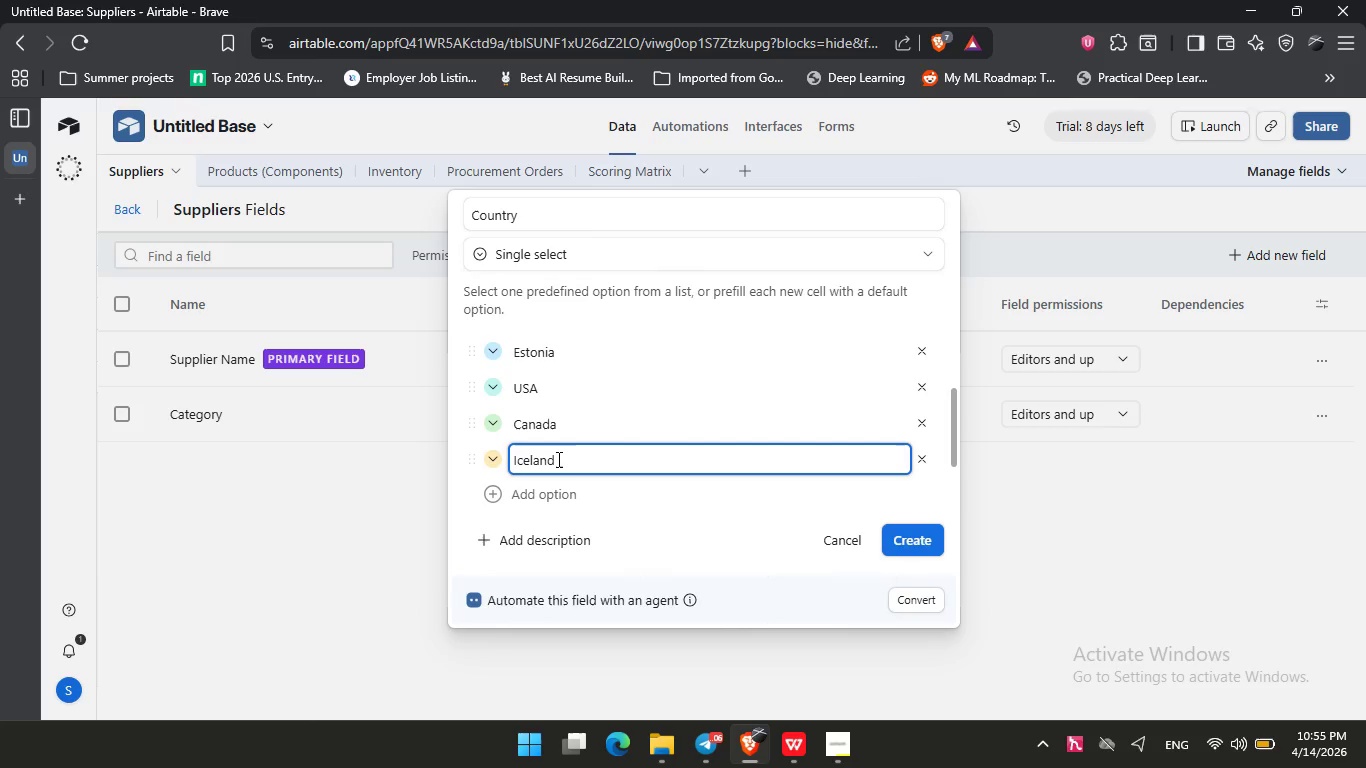 
key(Enter)
 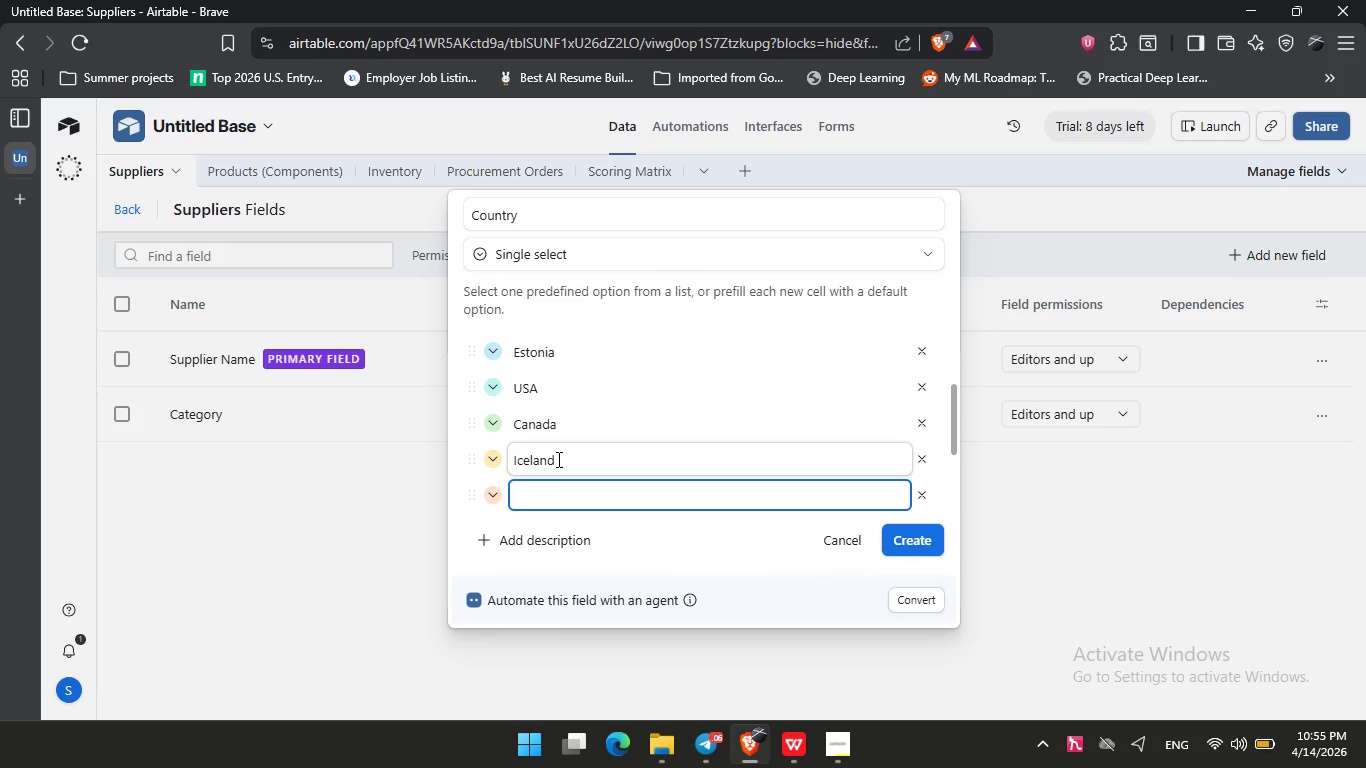 
type(Turkey)
 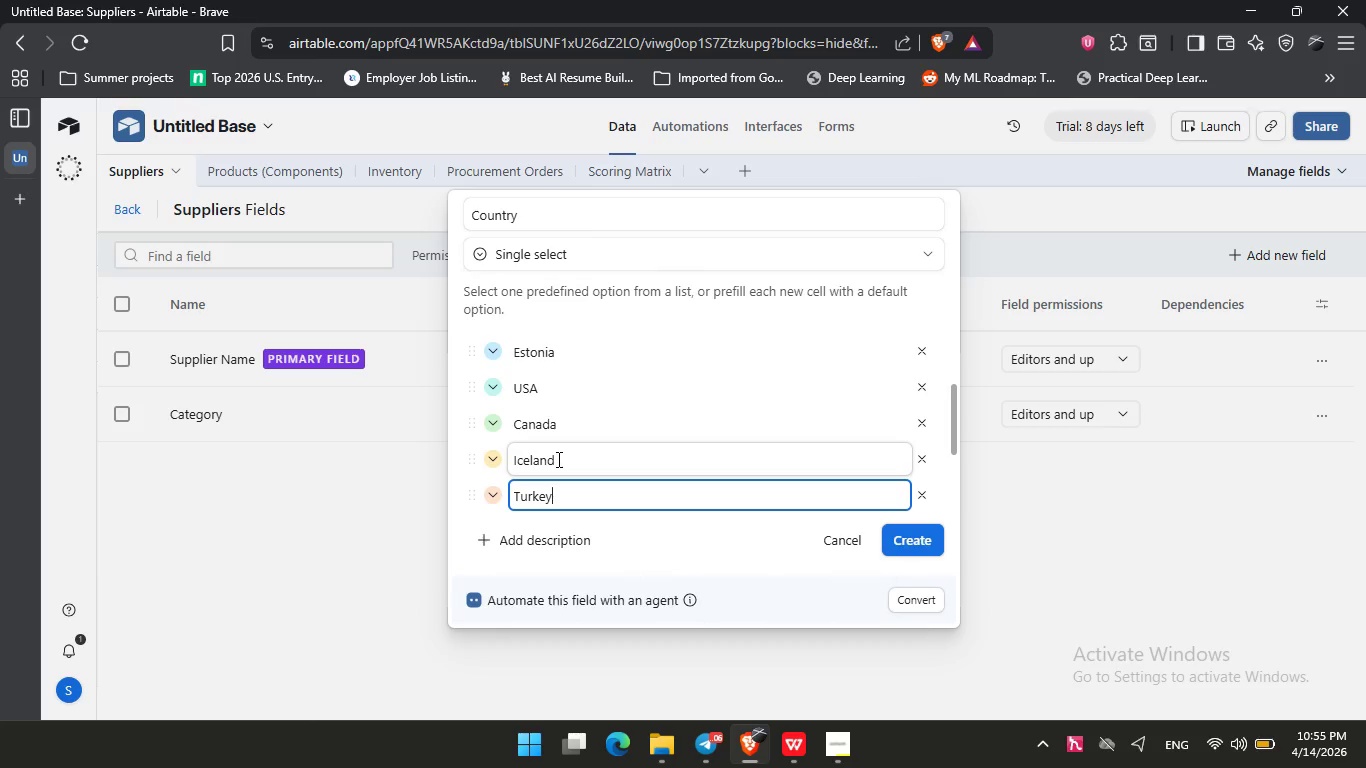 
key(Enter)
 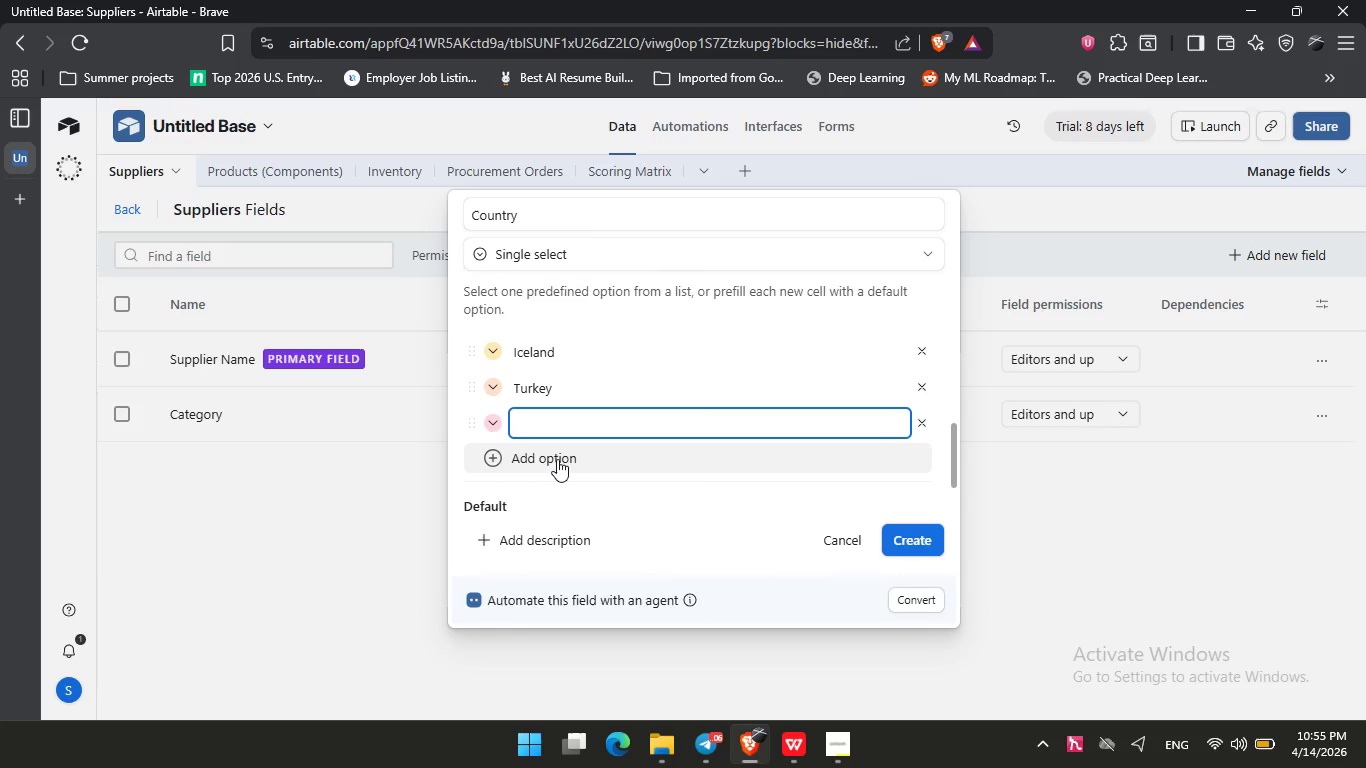 
type(India)
 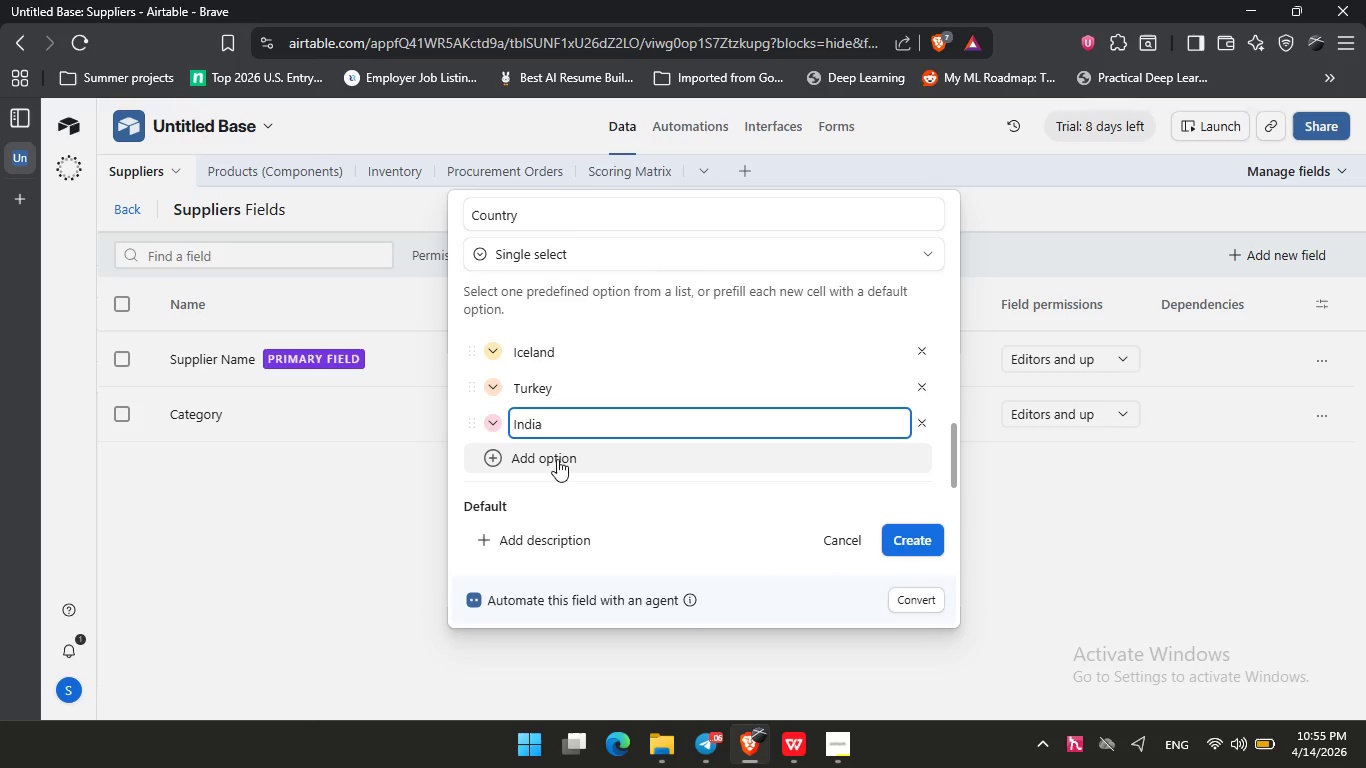 
scroll: coordinate [571, 410], scroll_direction: up, amount: 1.0
 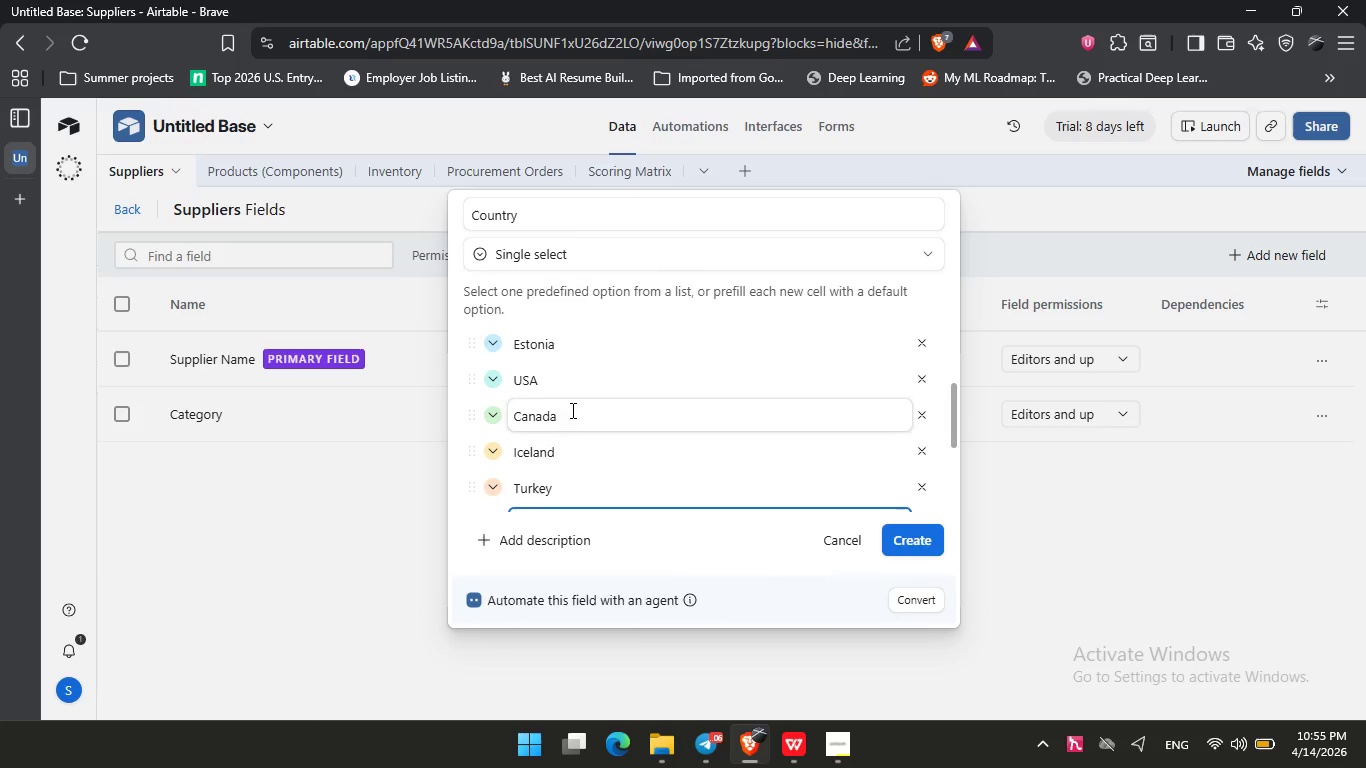 
scroll: coordinate [571, 410], scroll_direction: down, amount: 1.0
 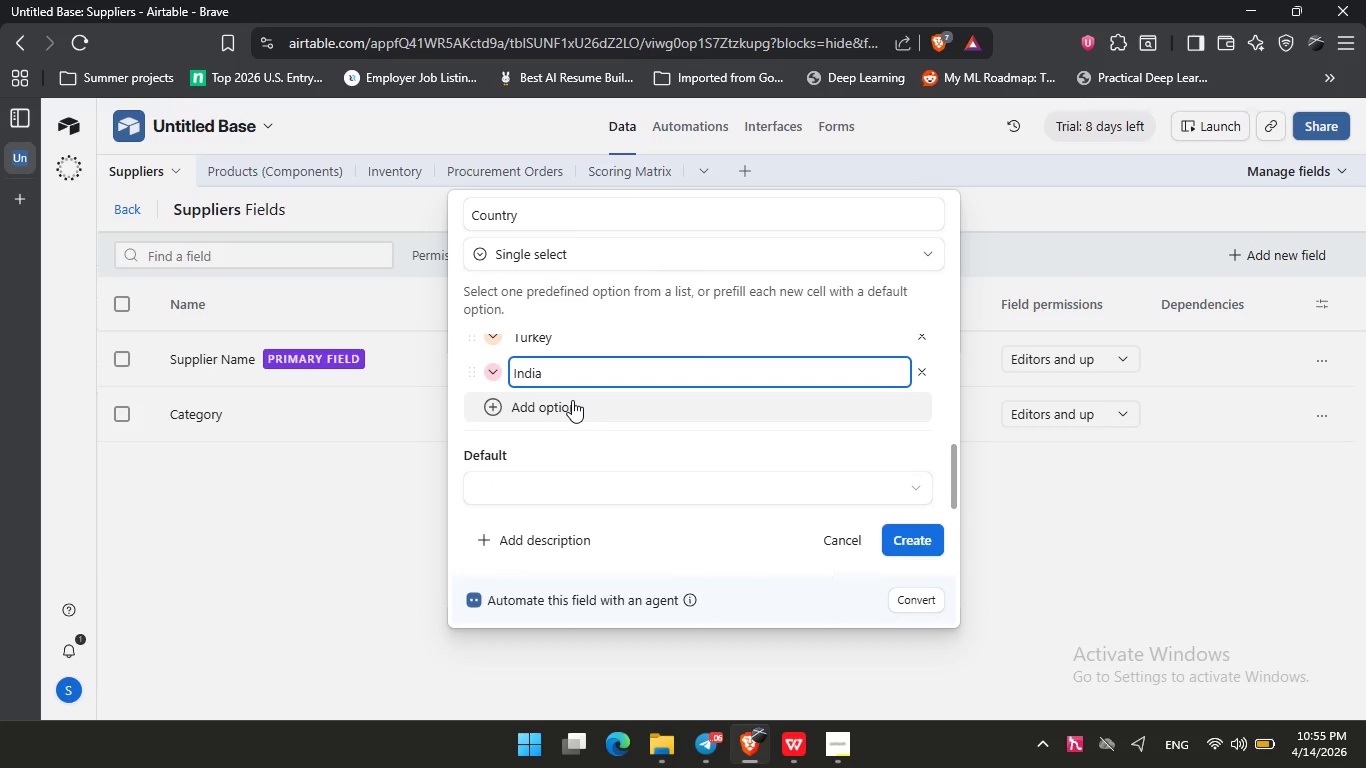 
key(Enter)
 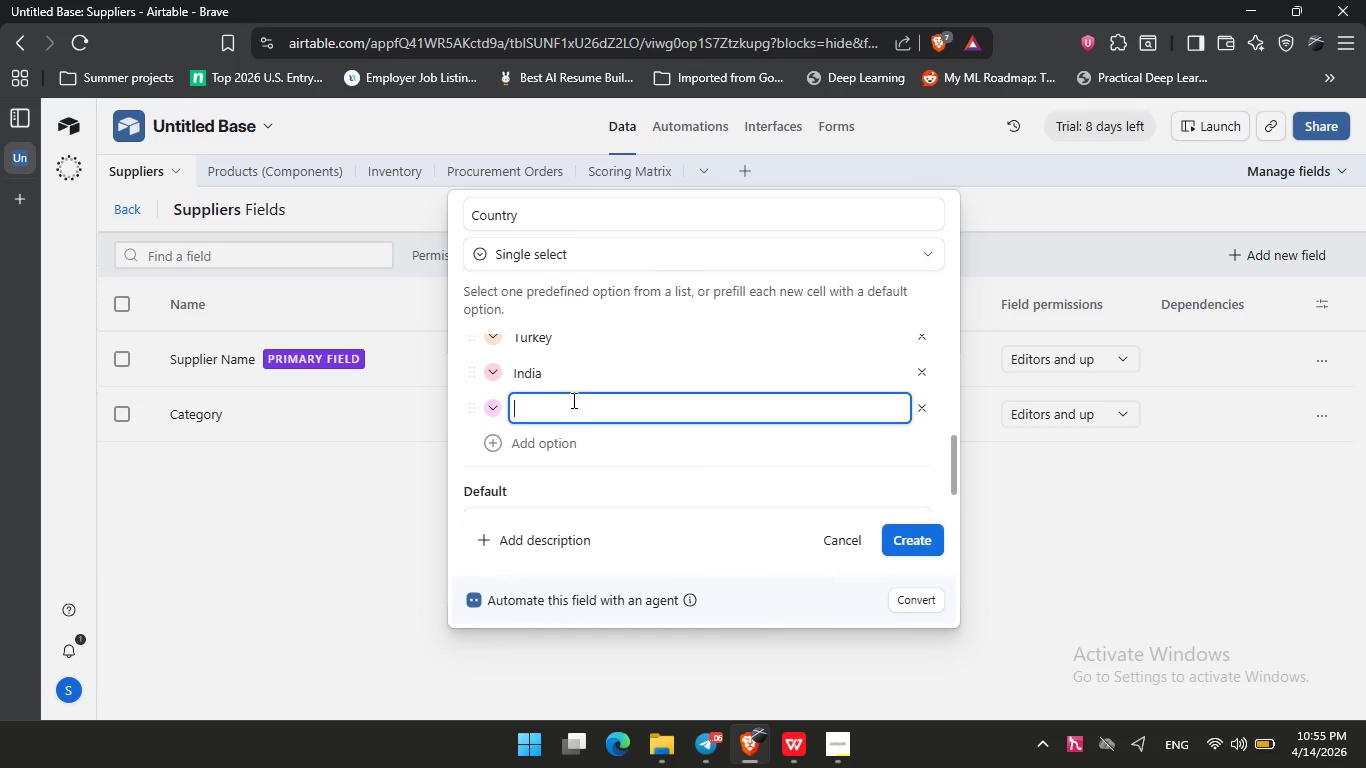 
type(Sweden)
 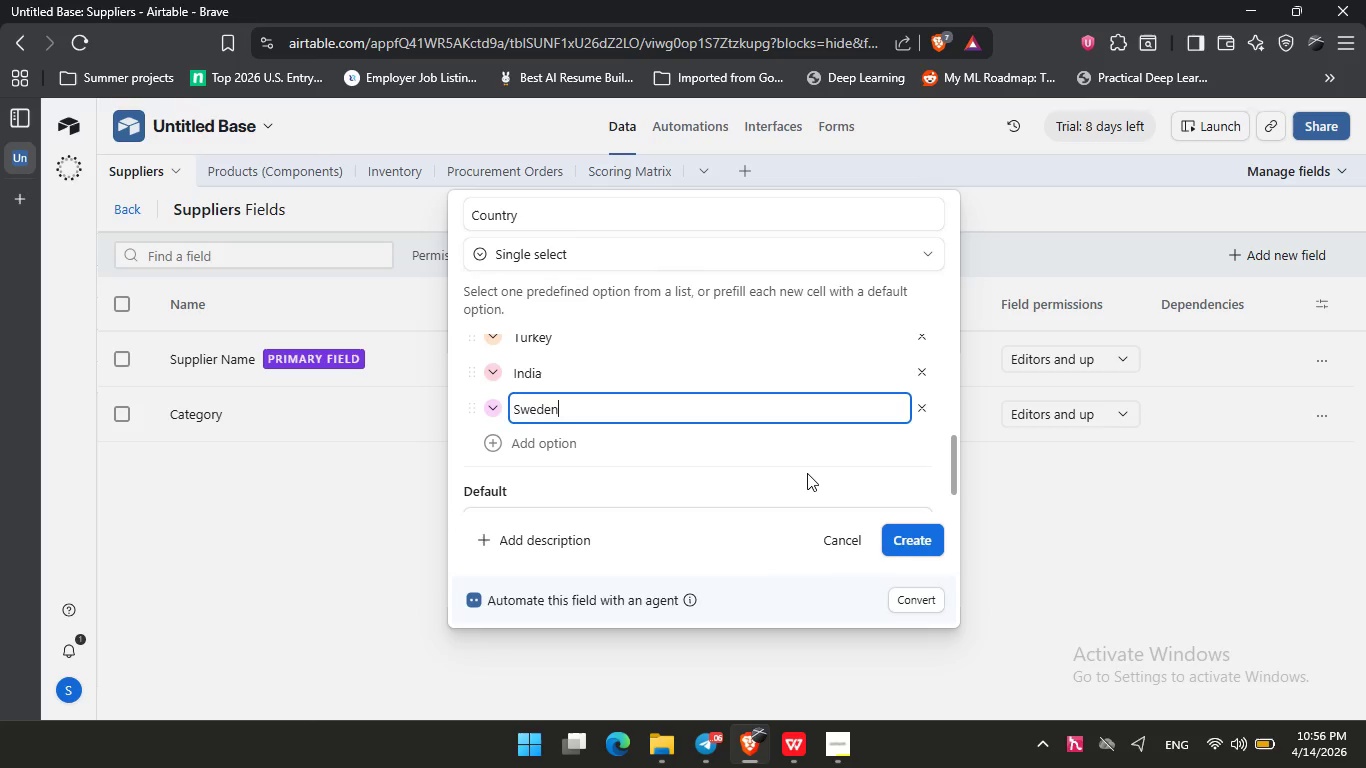 
wait(7.09)
 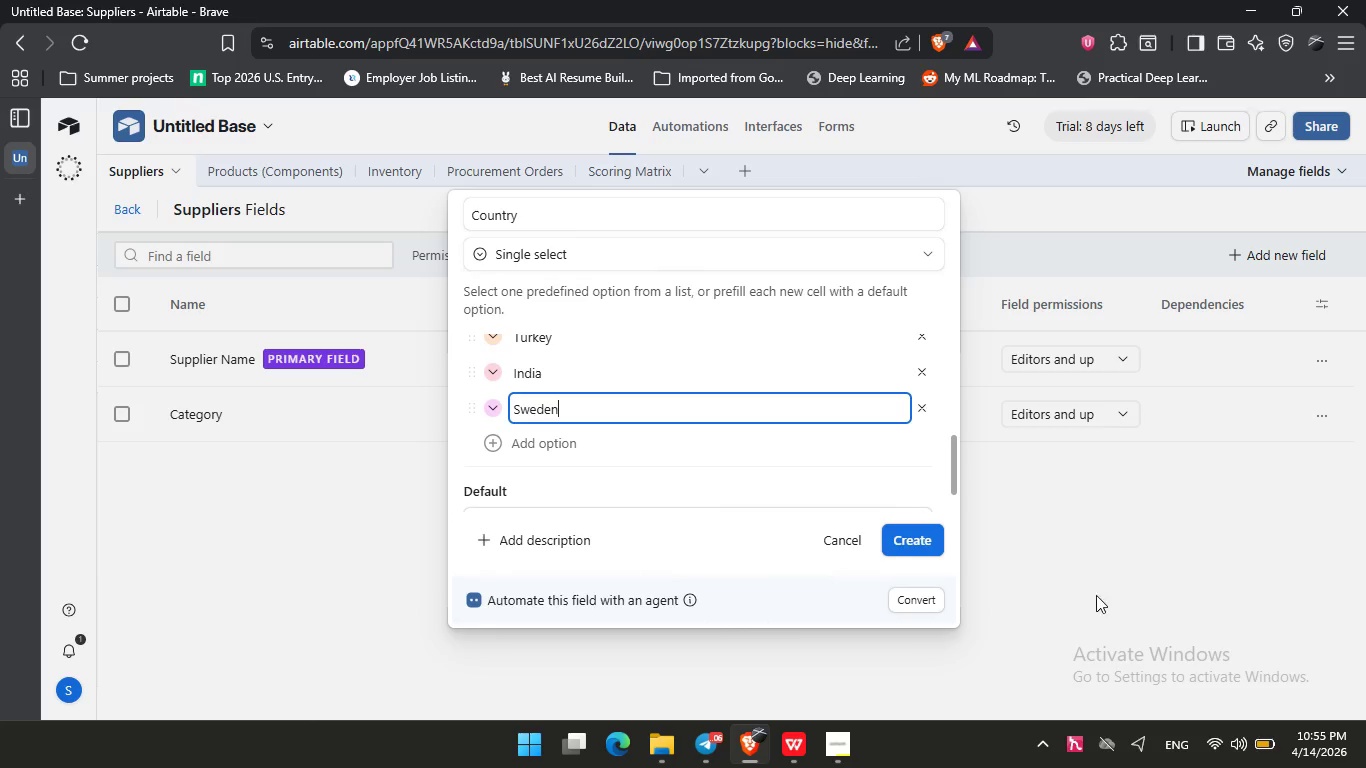 
left_click([925, 540])
 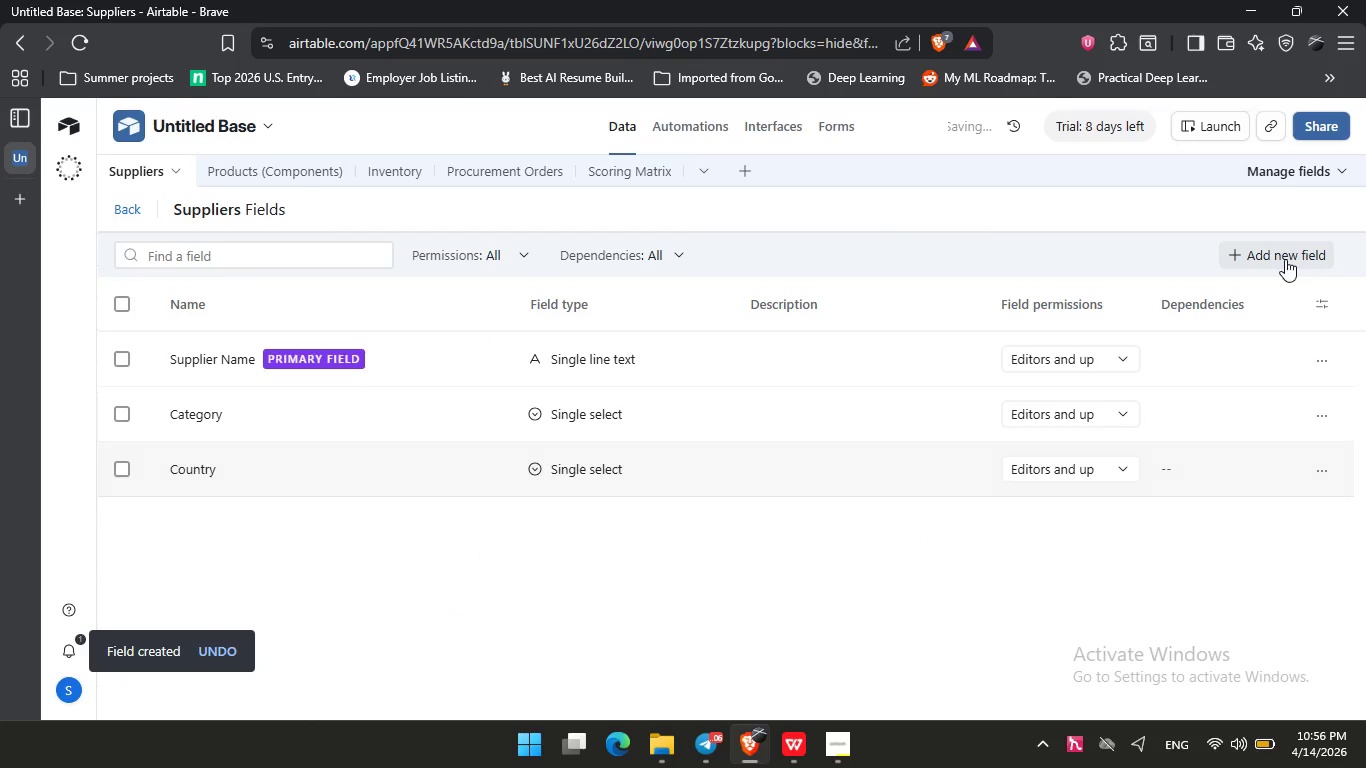 
left_click([1285, 259])
 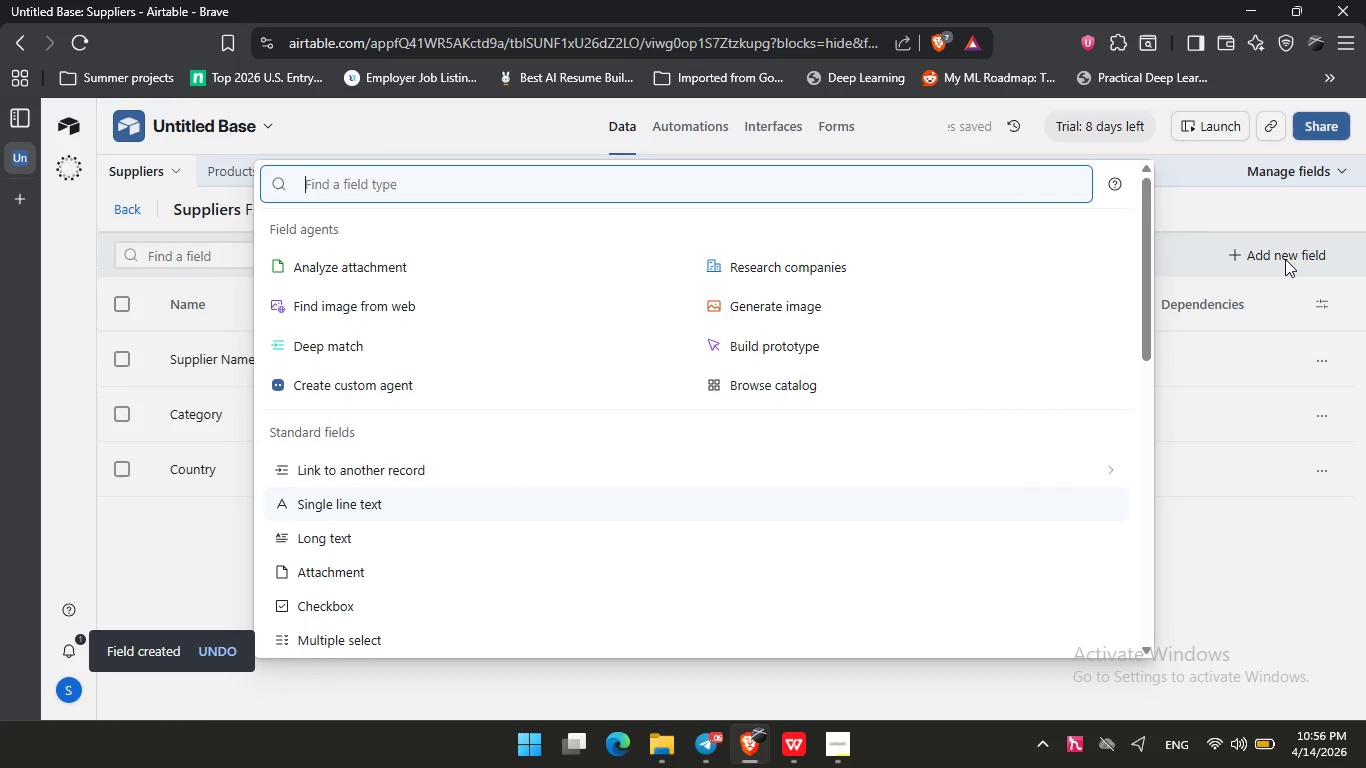 
wait(8.45)
 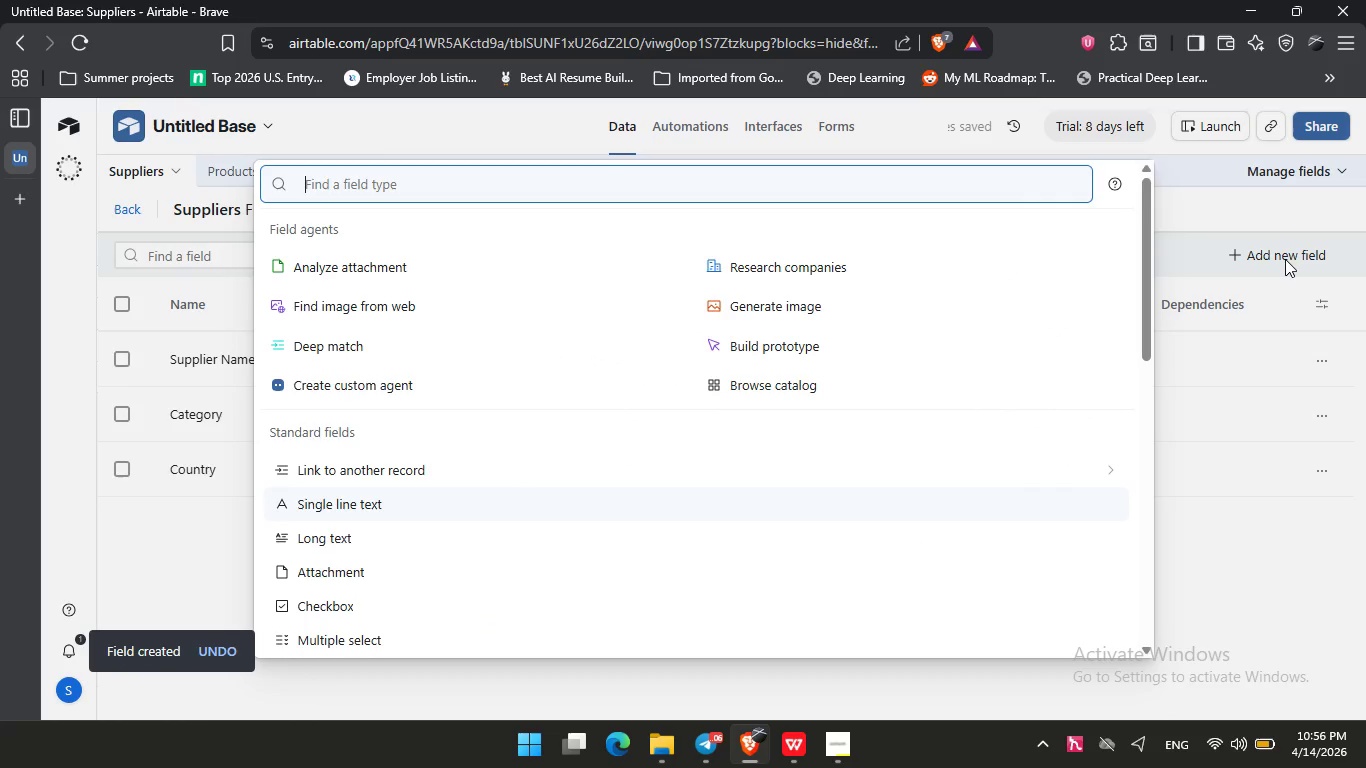 
type(nu)
 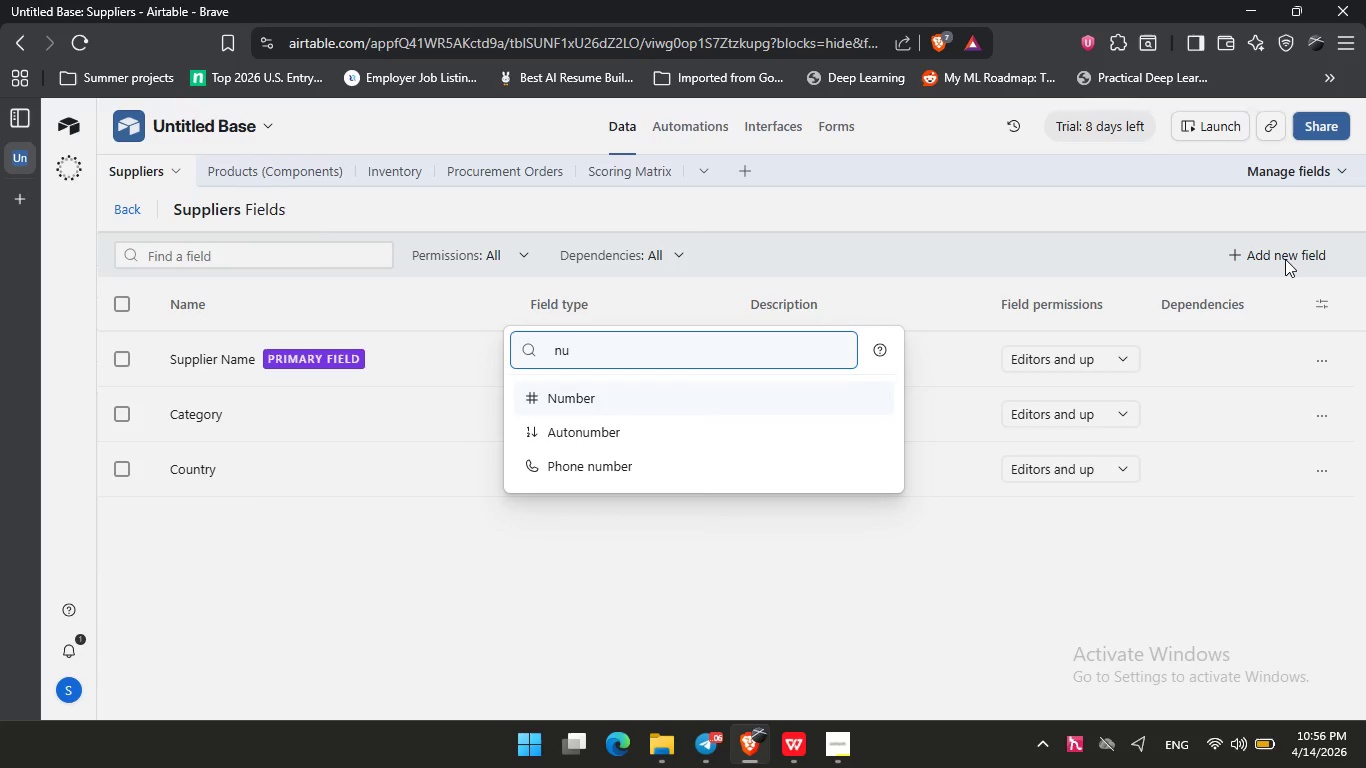 
key(Enter)
 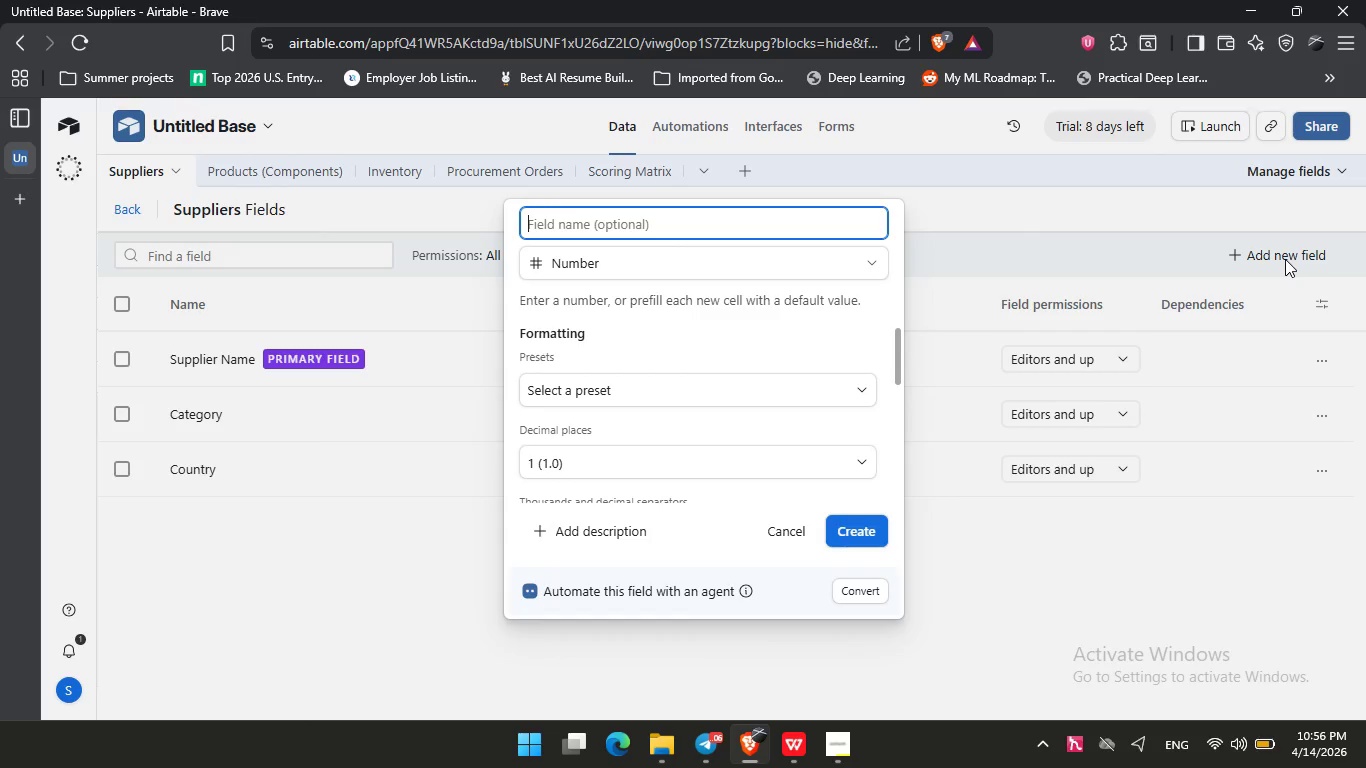 
type(Lead Time (Days))
 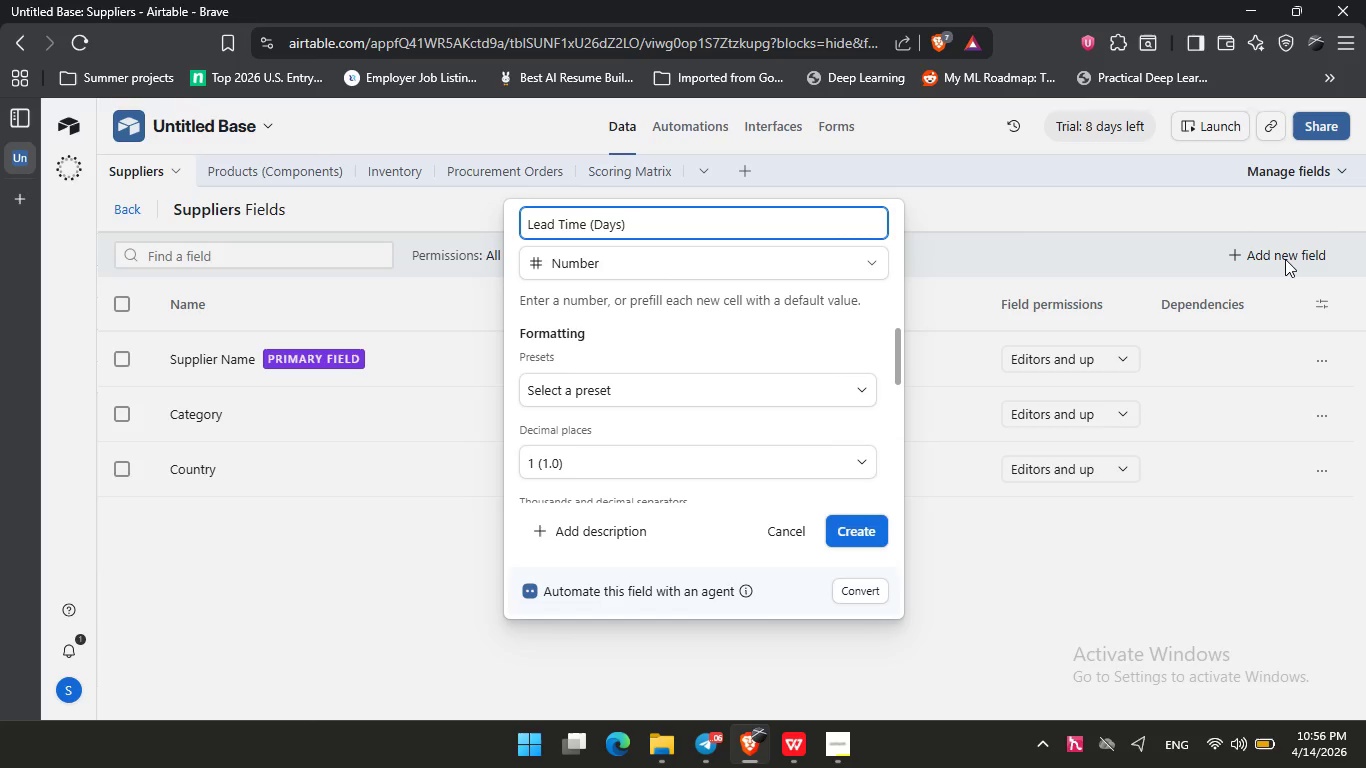 
key(Enter)
 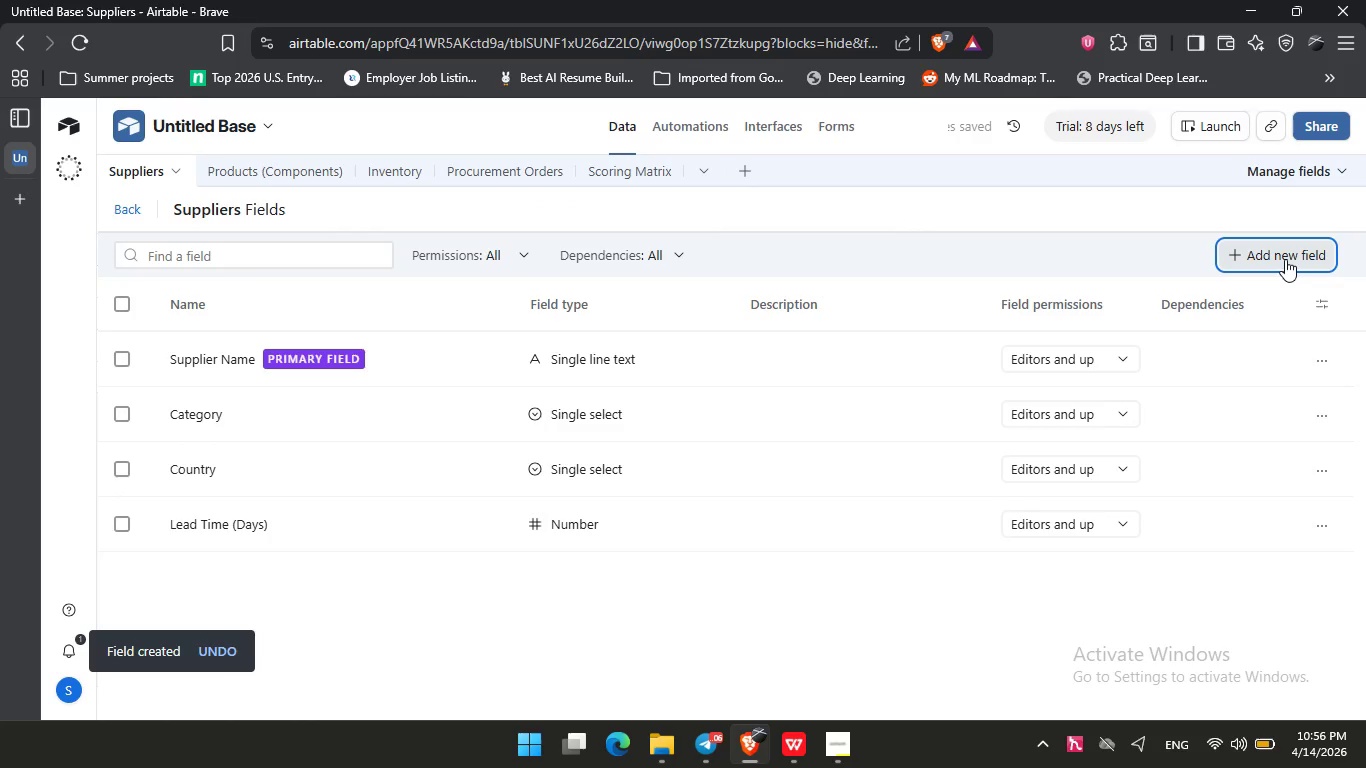 
left_click([1278, 254])
 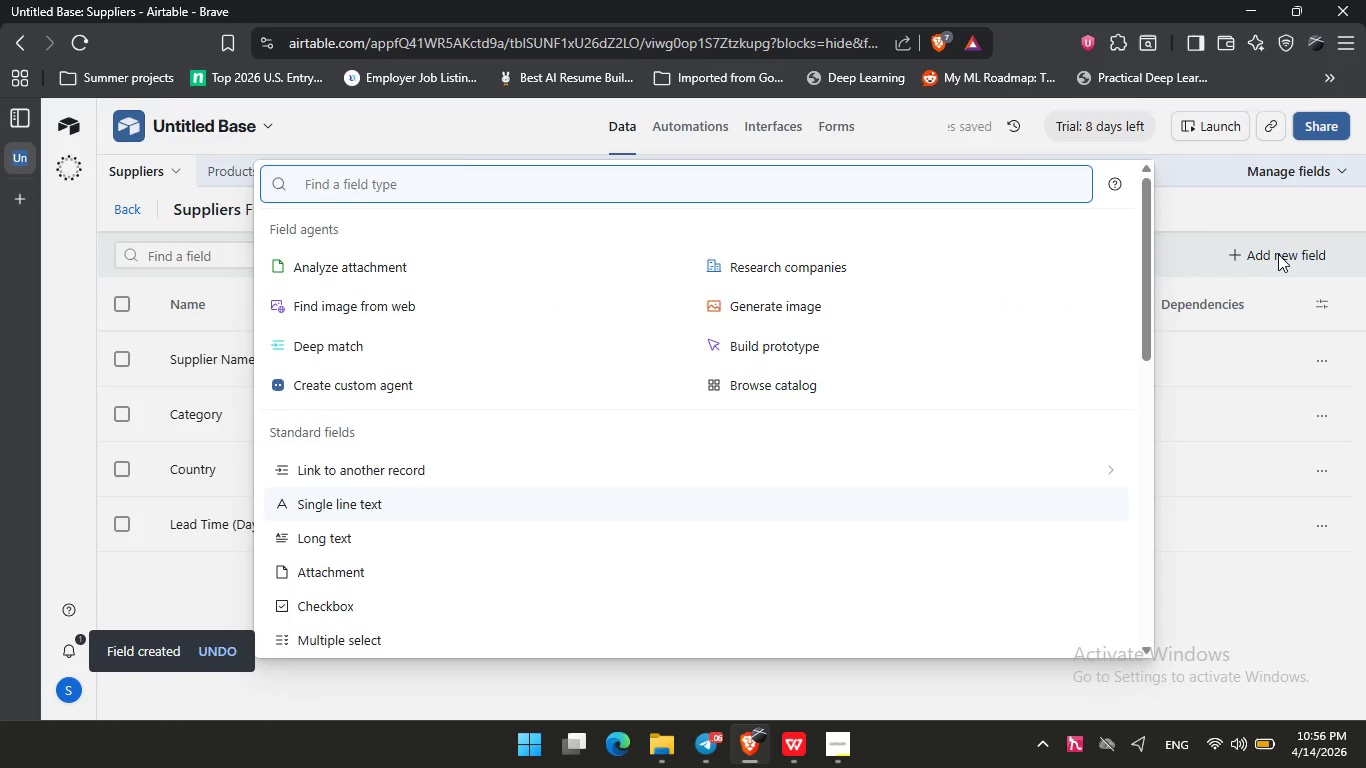 
type(sin)
 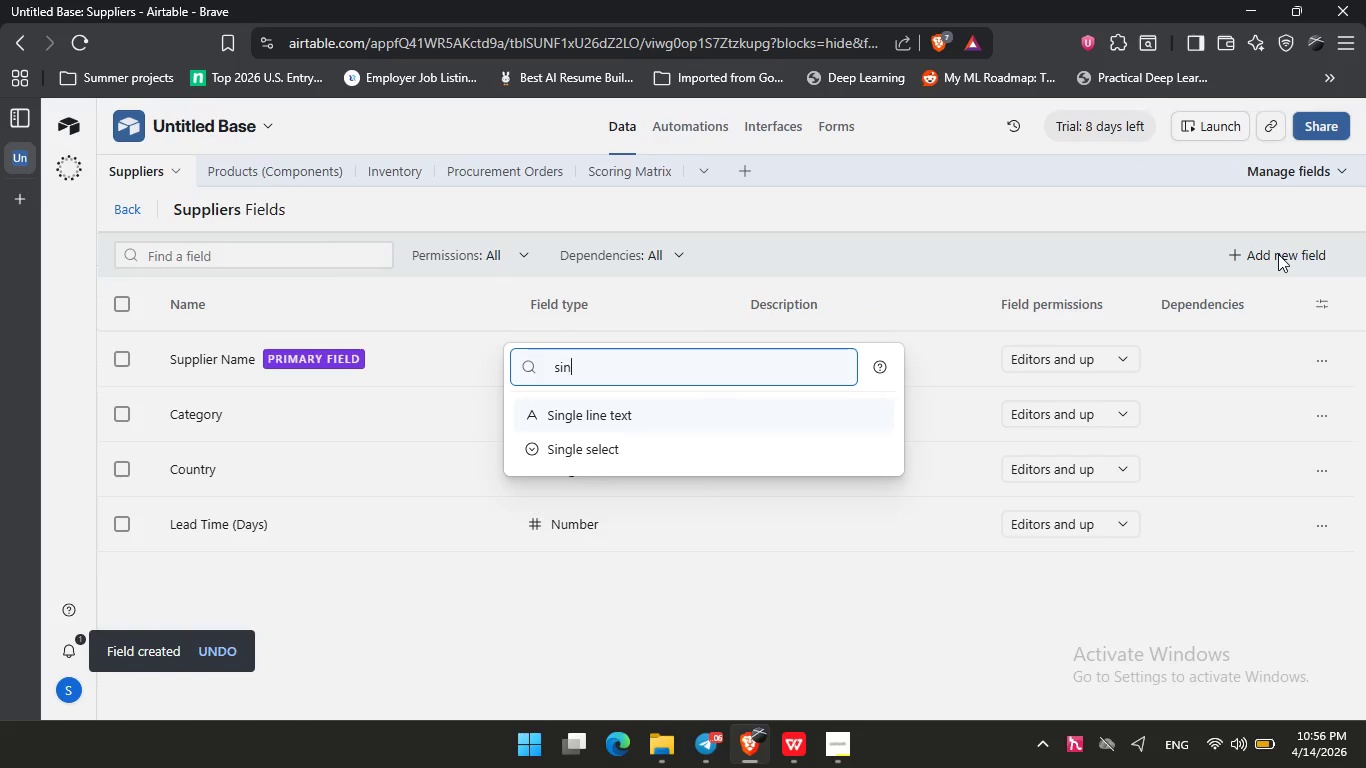 
key(ArrowDown)
 